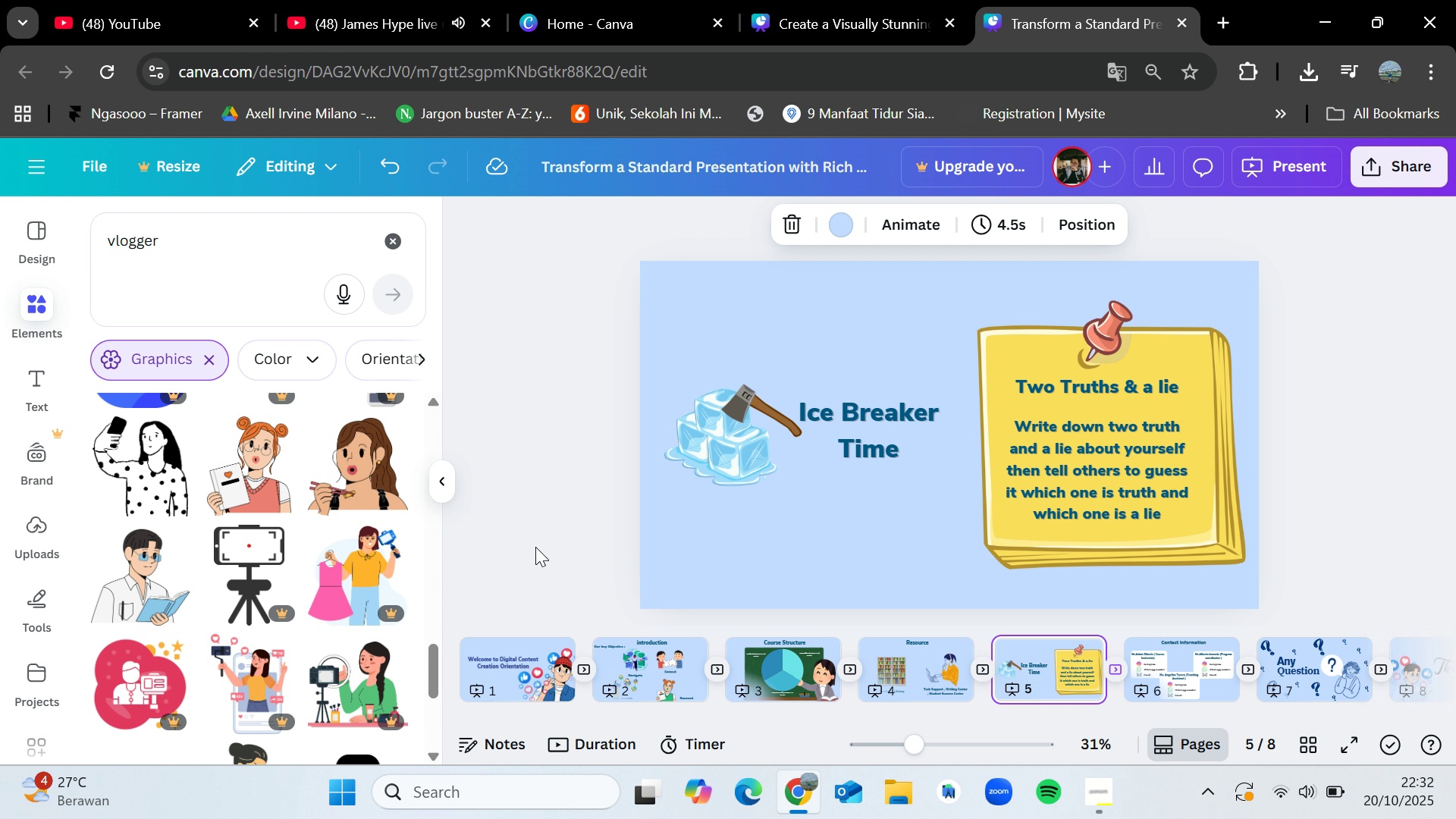 
wait(11.29)
 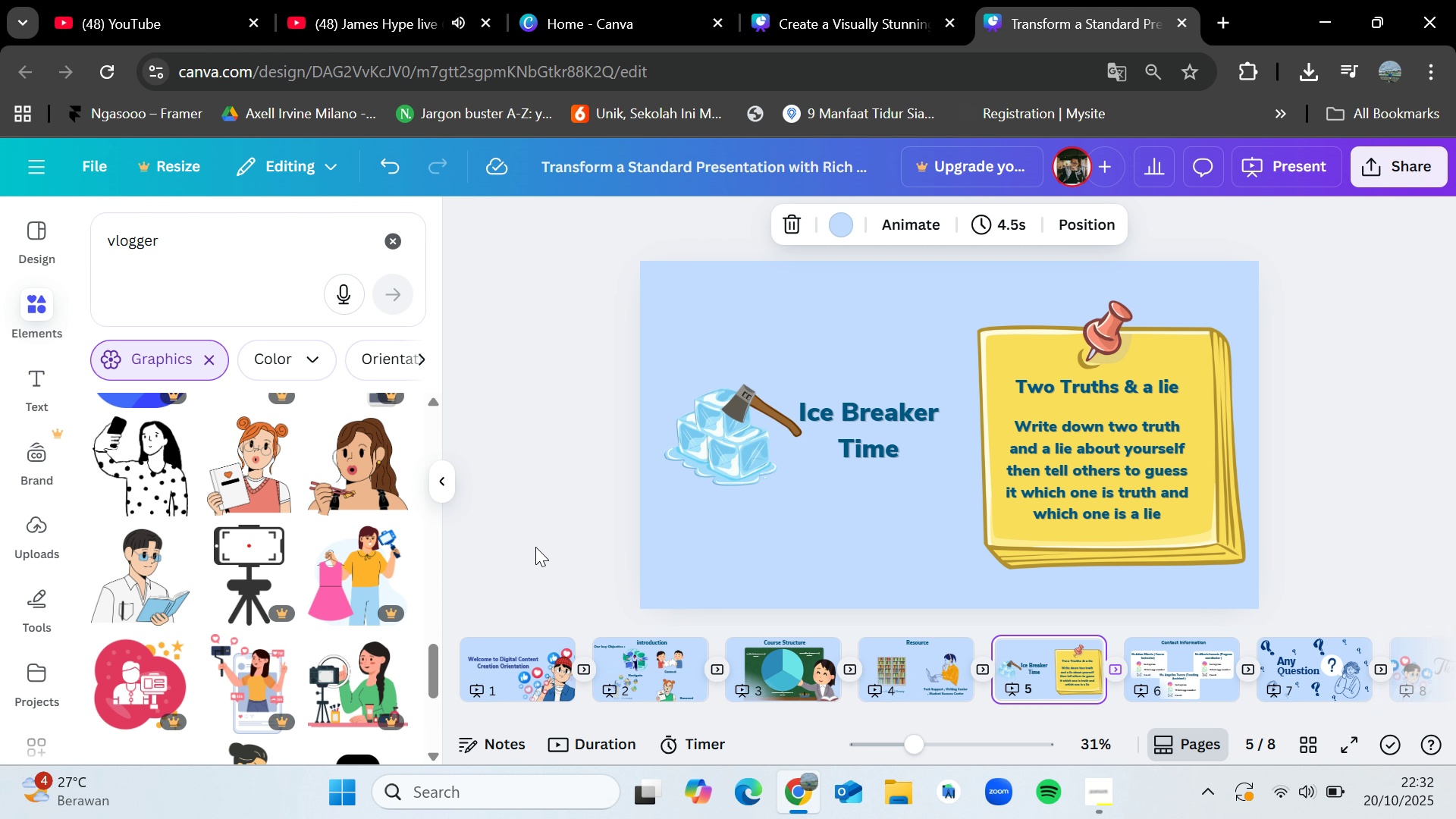 
key(ArrowLeft)
 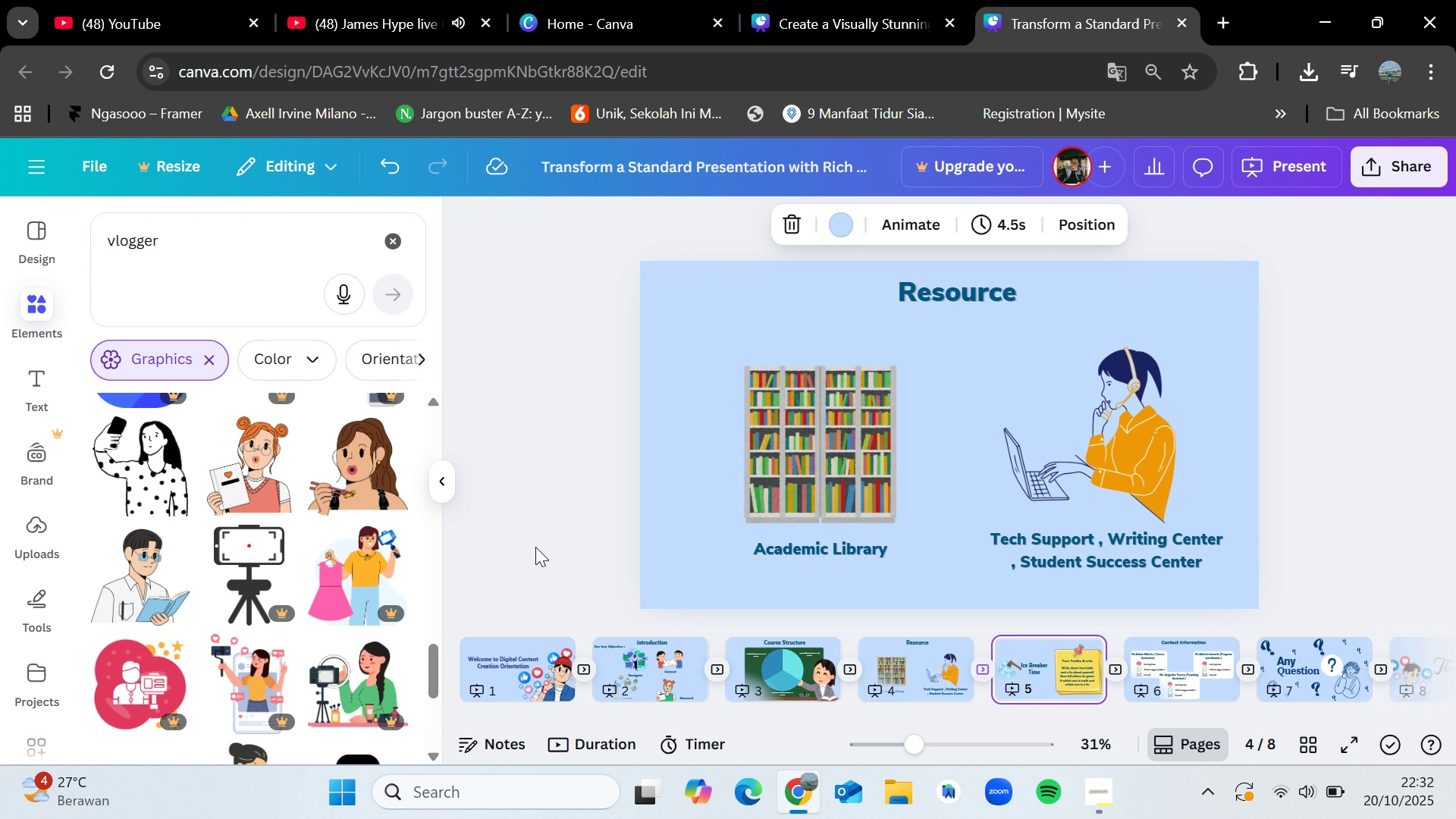 
key(ArrowRight)
 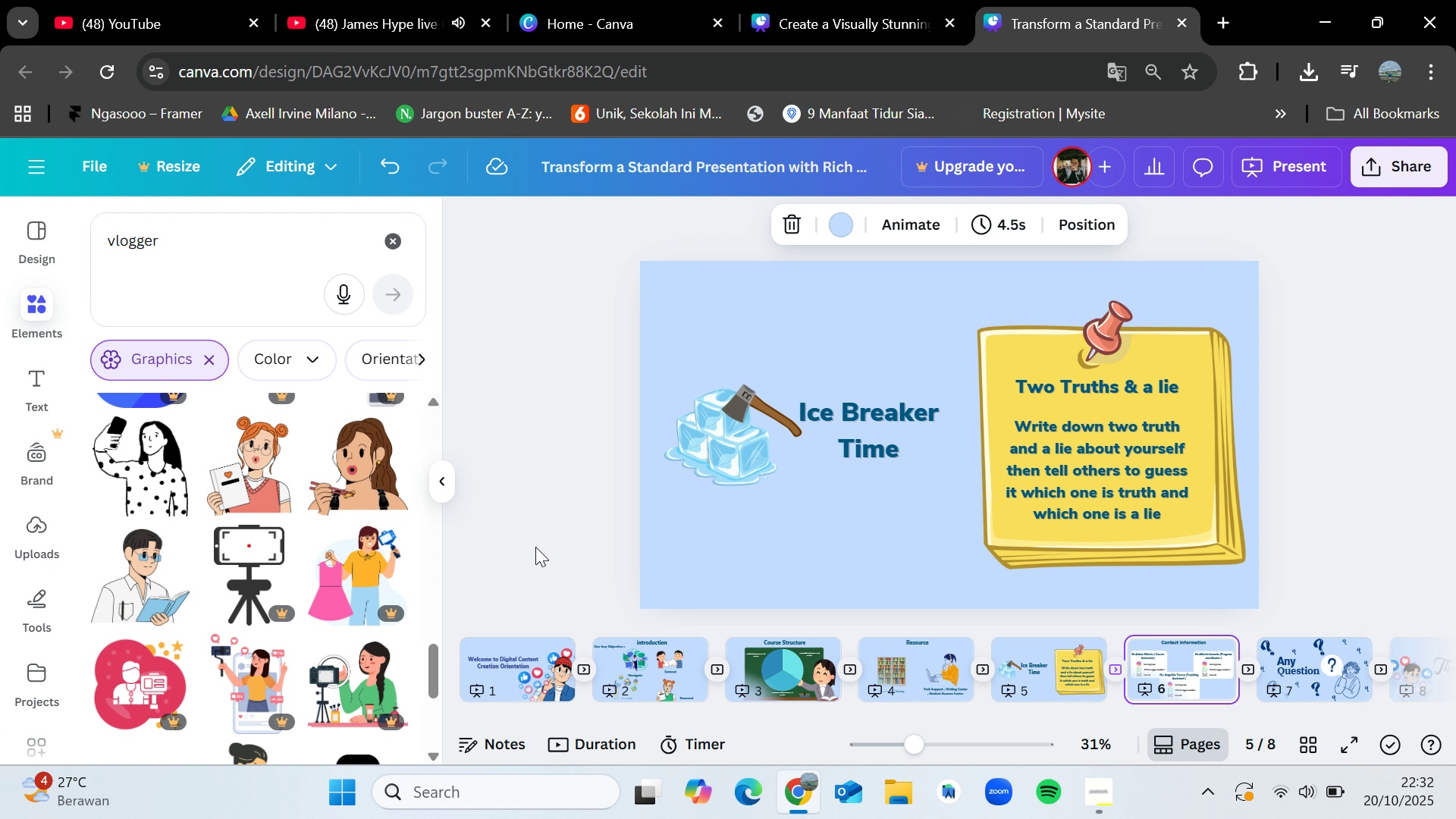 
key(ArrowRight)
 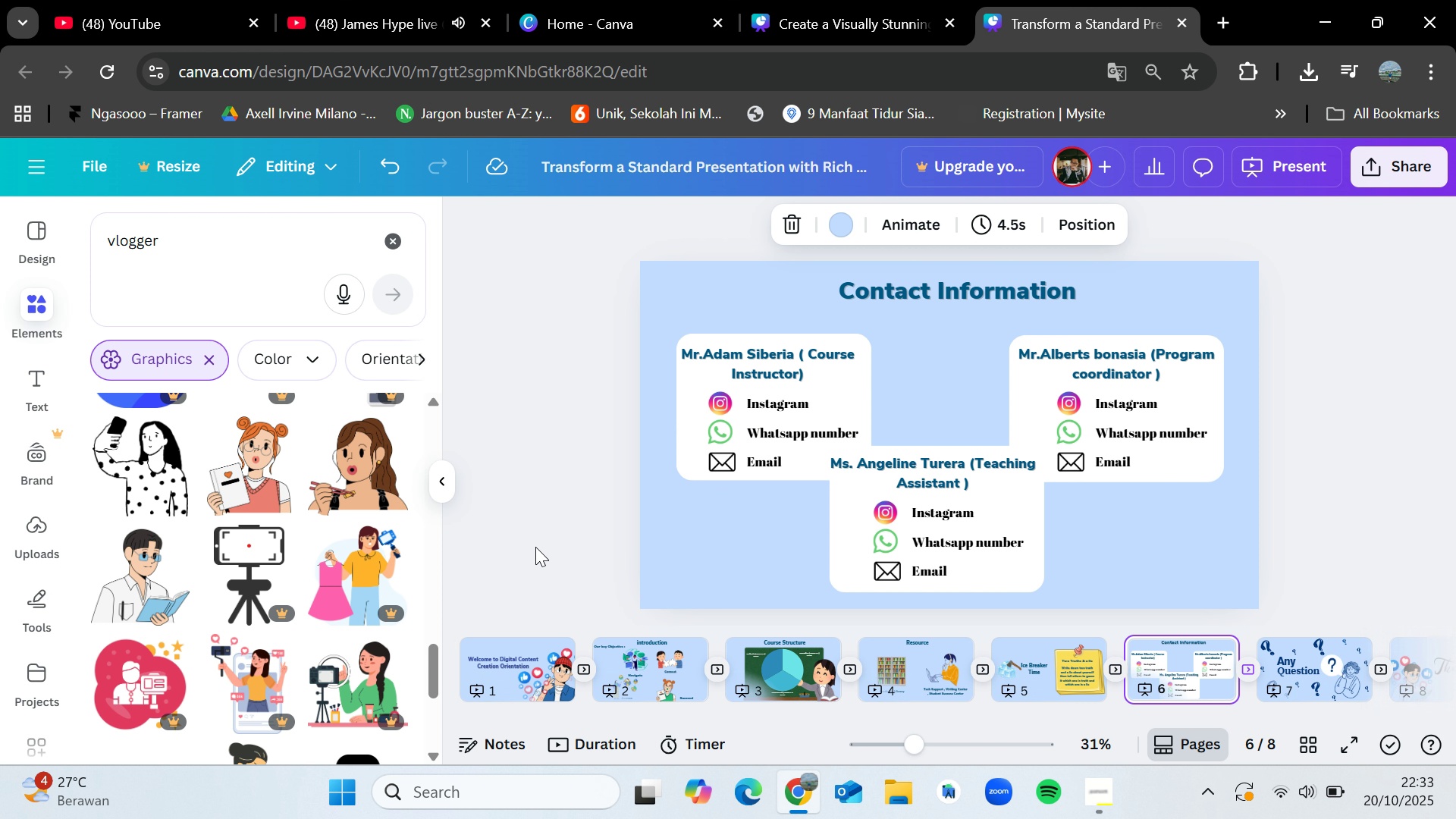 
wait(10.0)
 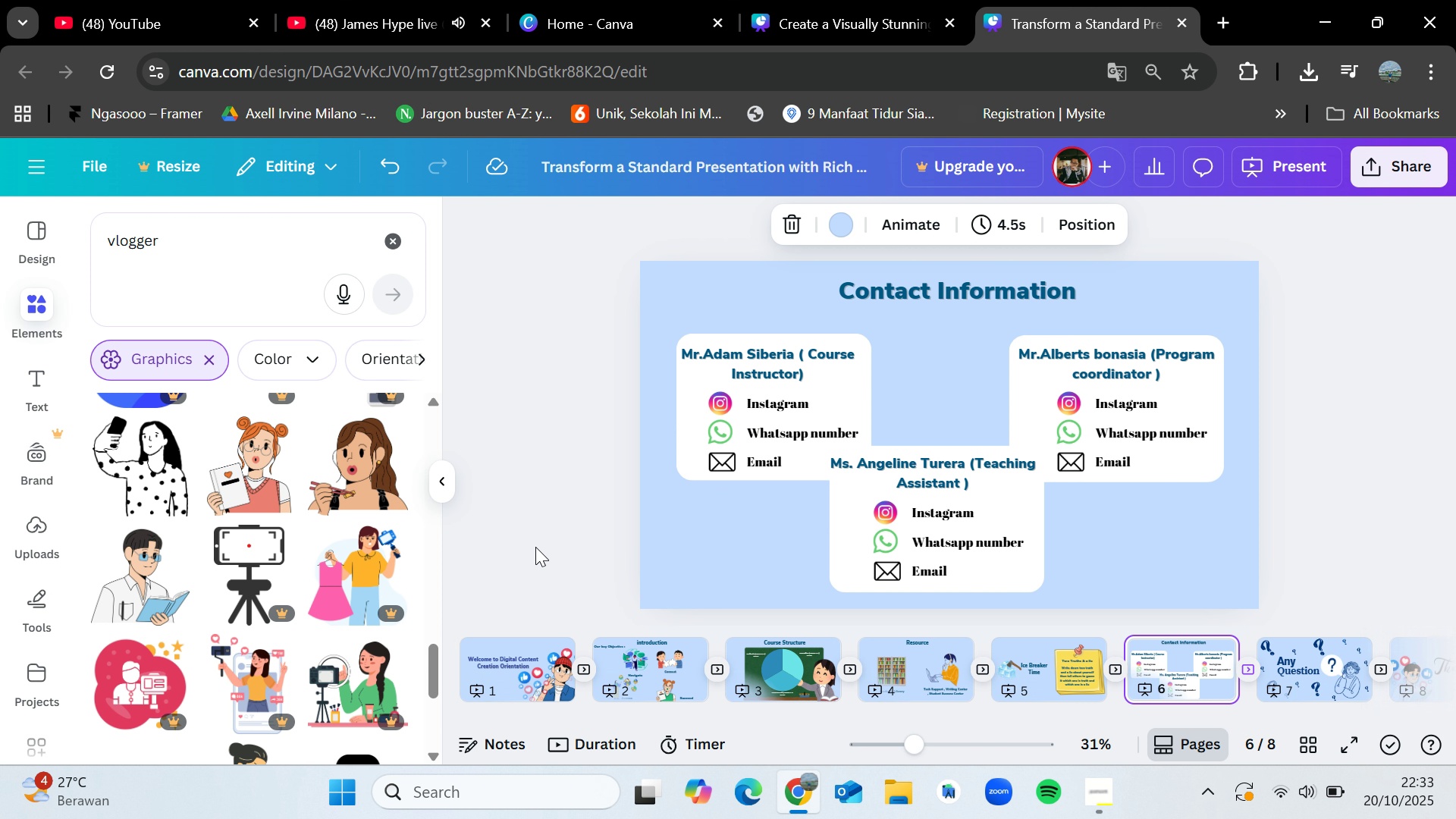 
key(ArrowRight)
 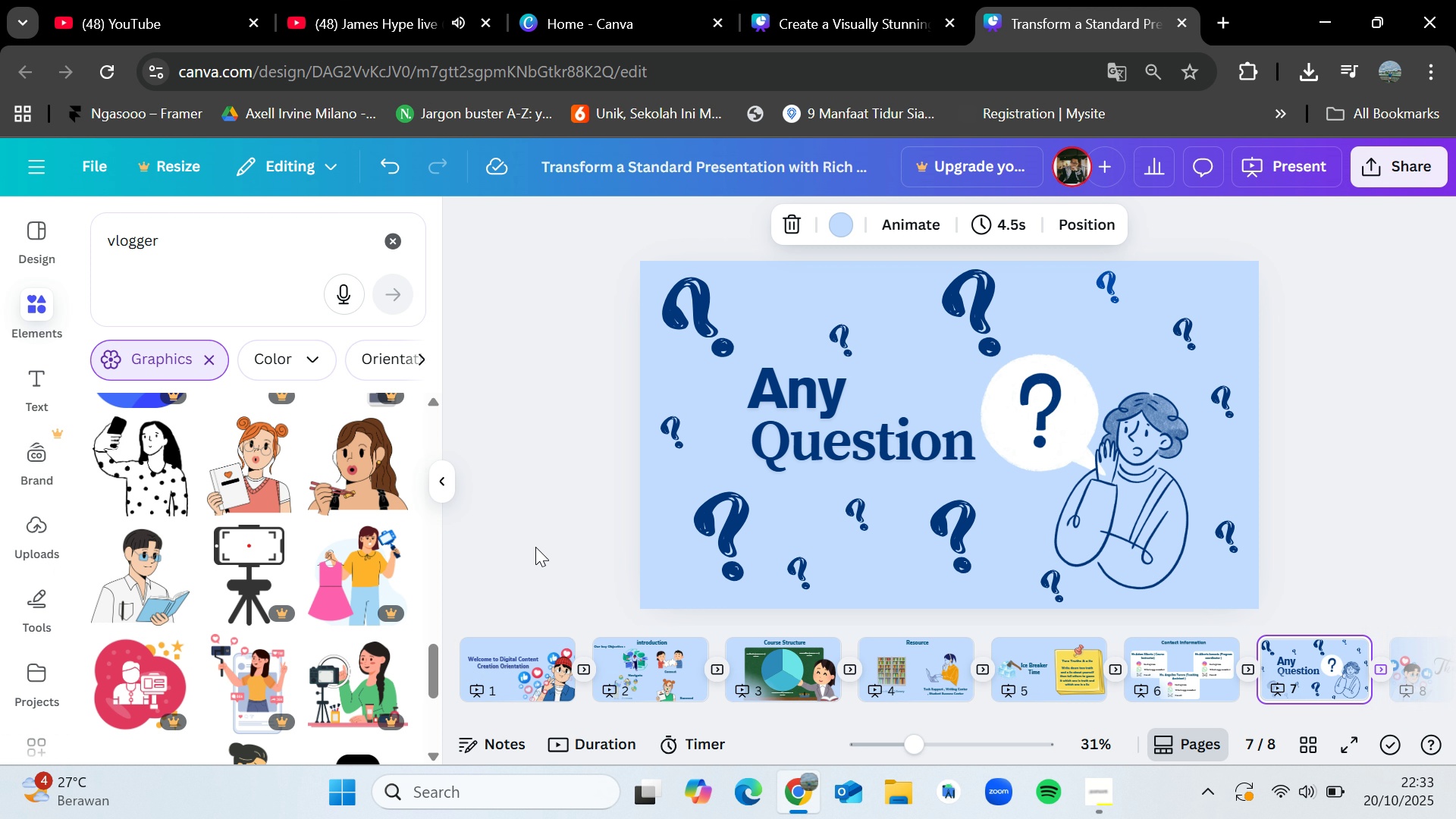 
wait(14.34)
 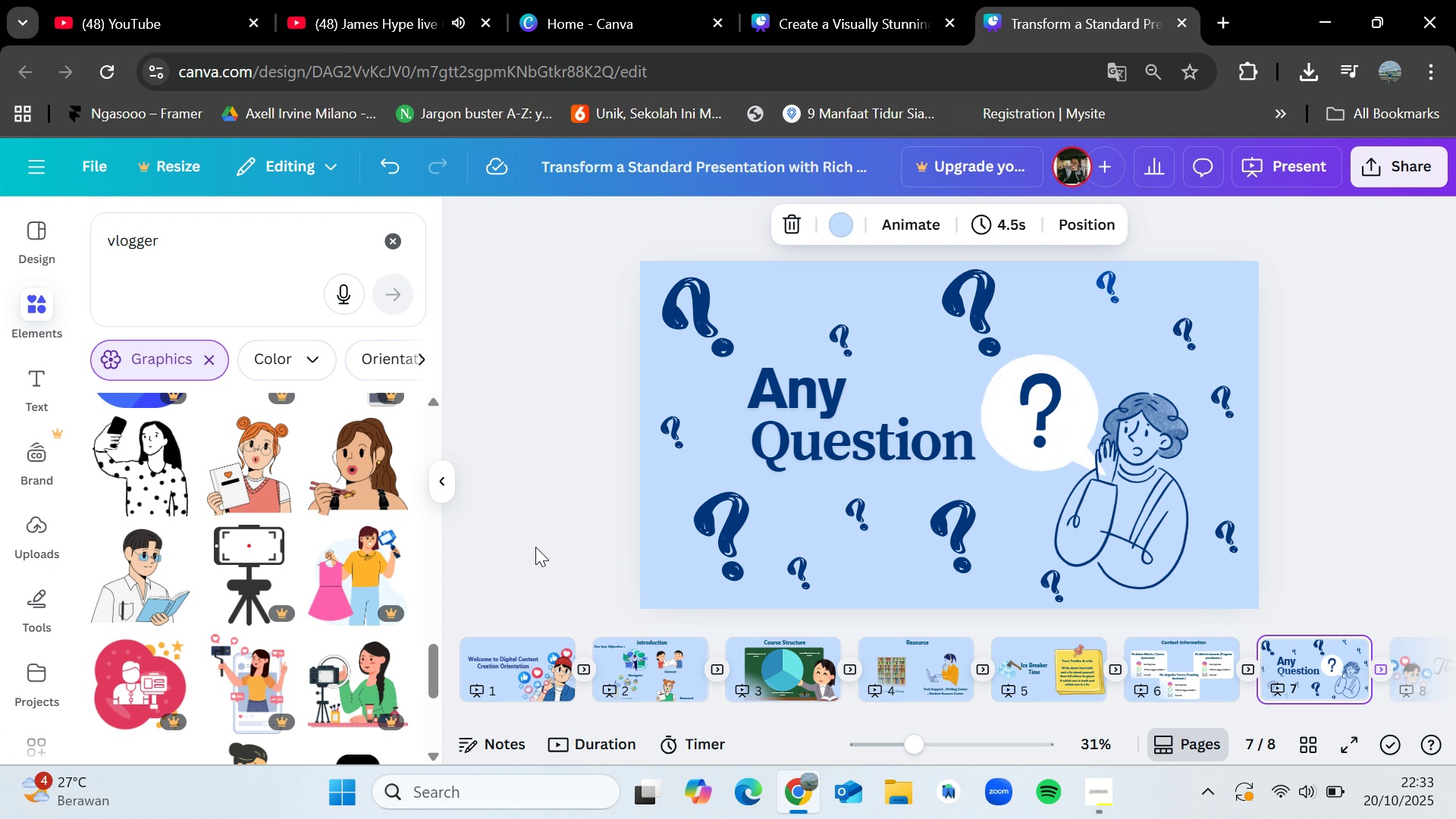 
key(ArrowLeft)
 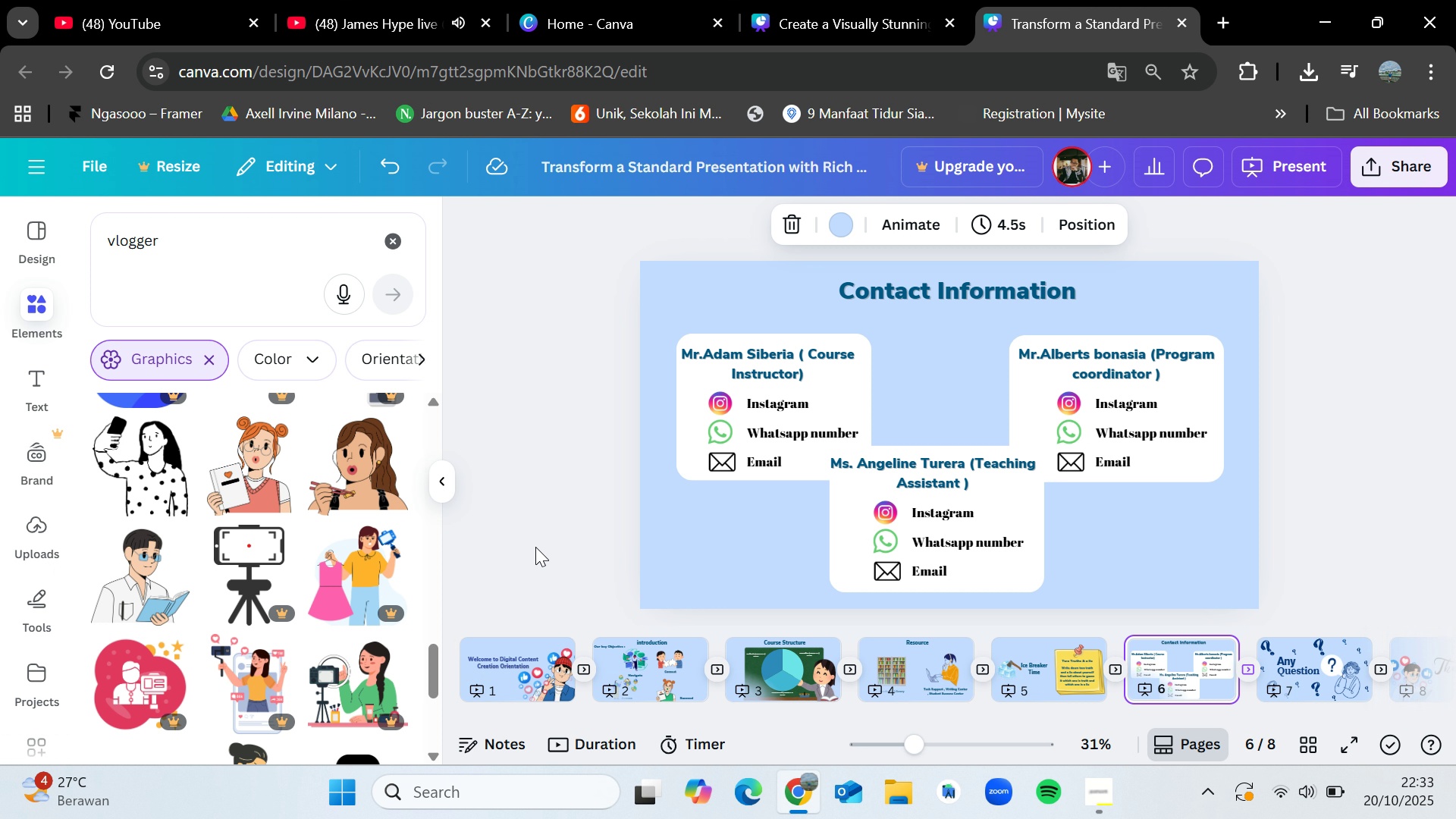 
wait(6.6)
 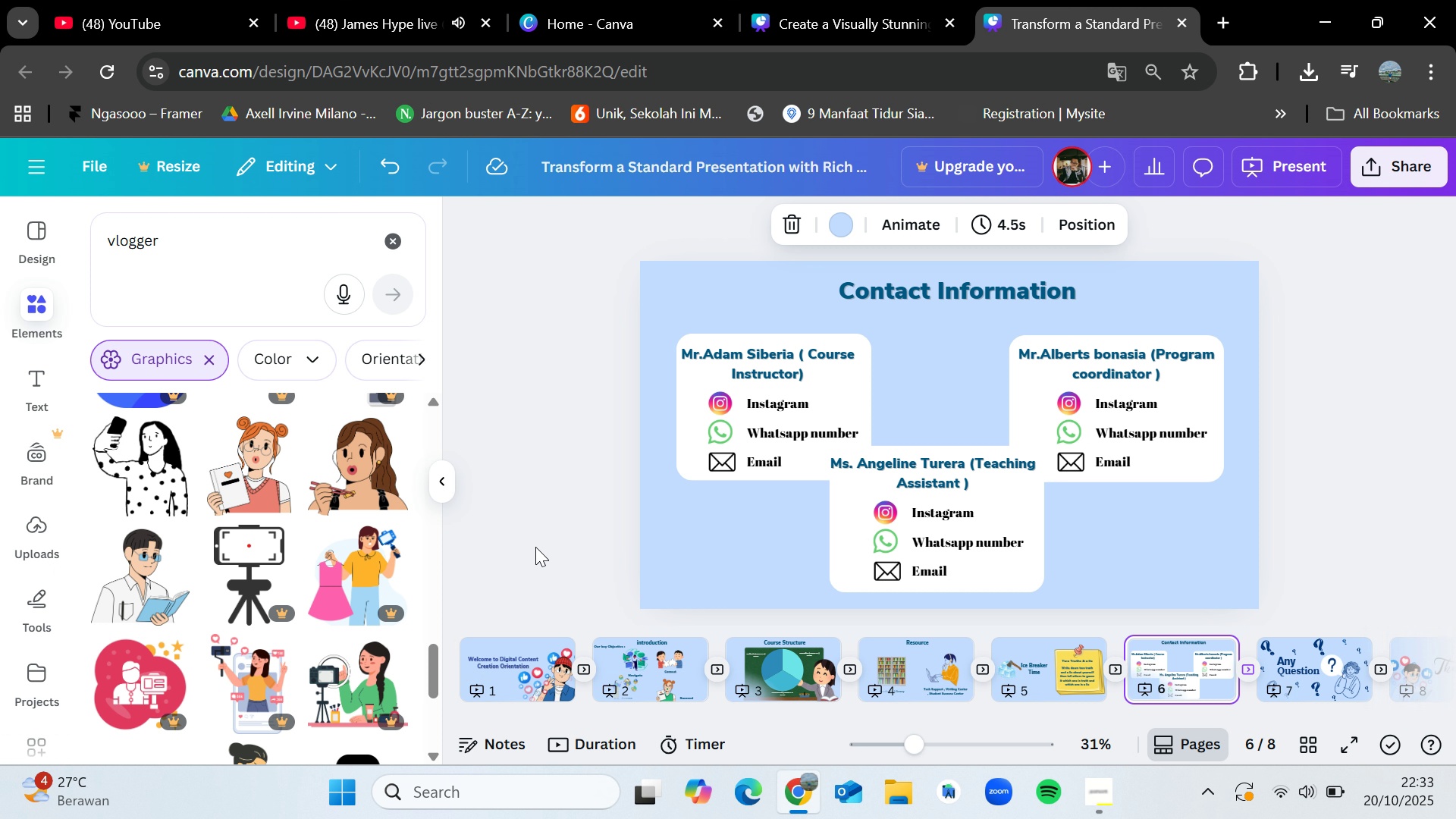 
key(ArrowLeft)
 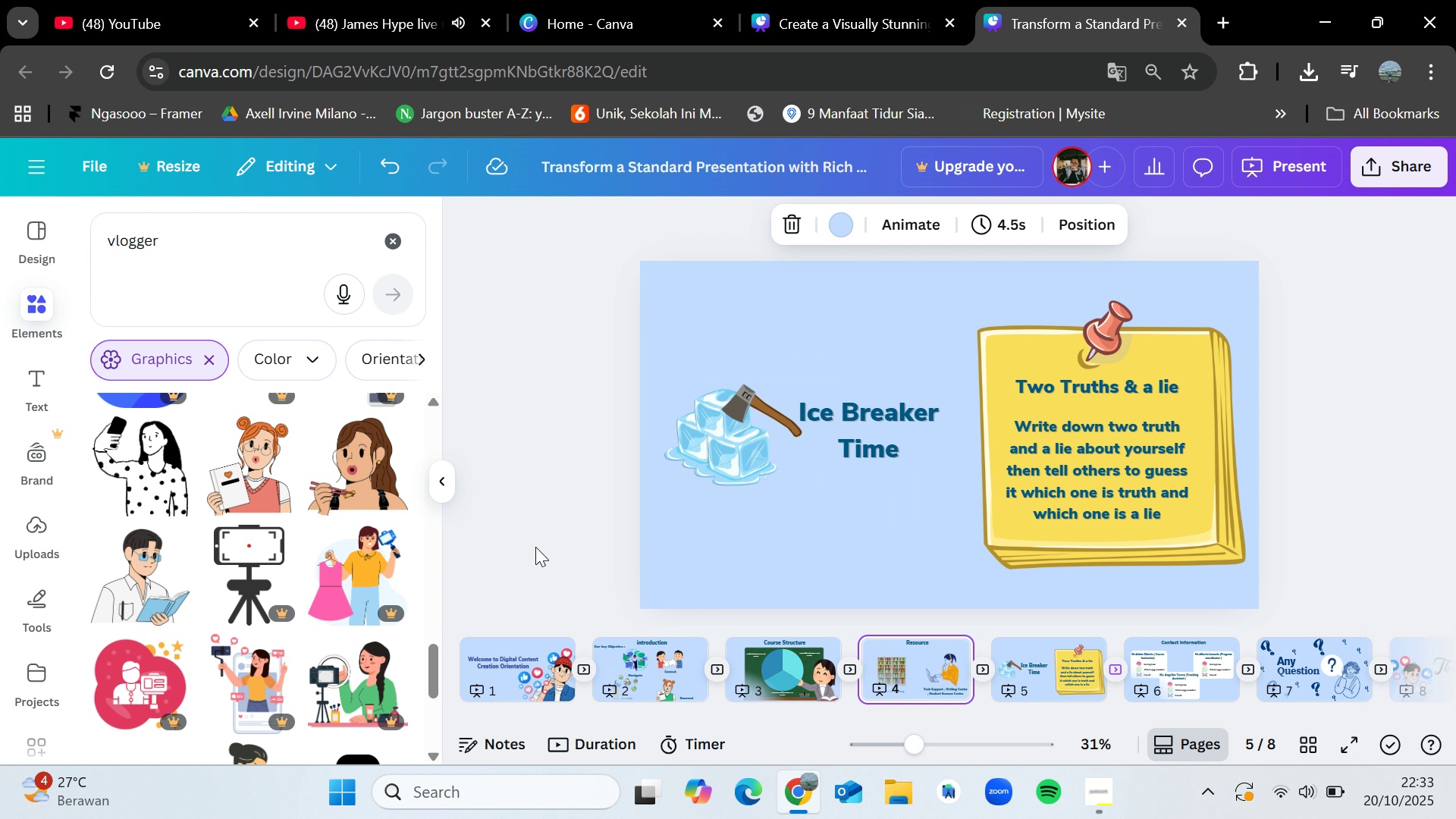 
key(ArrowLeft)
 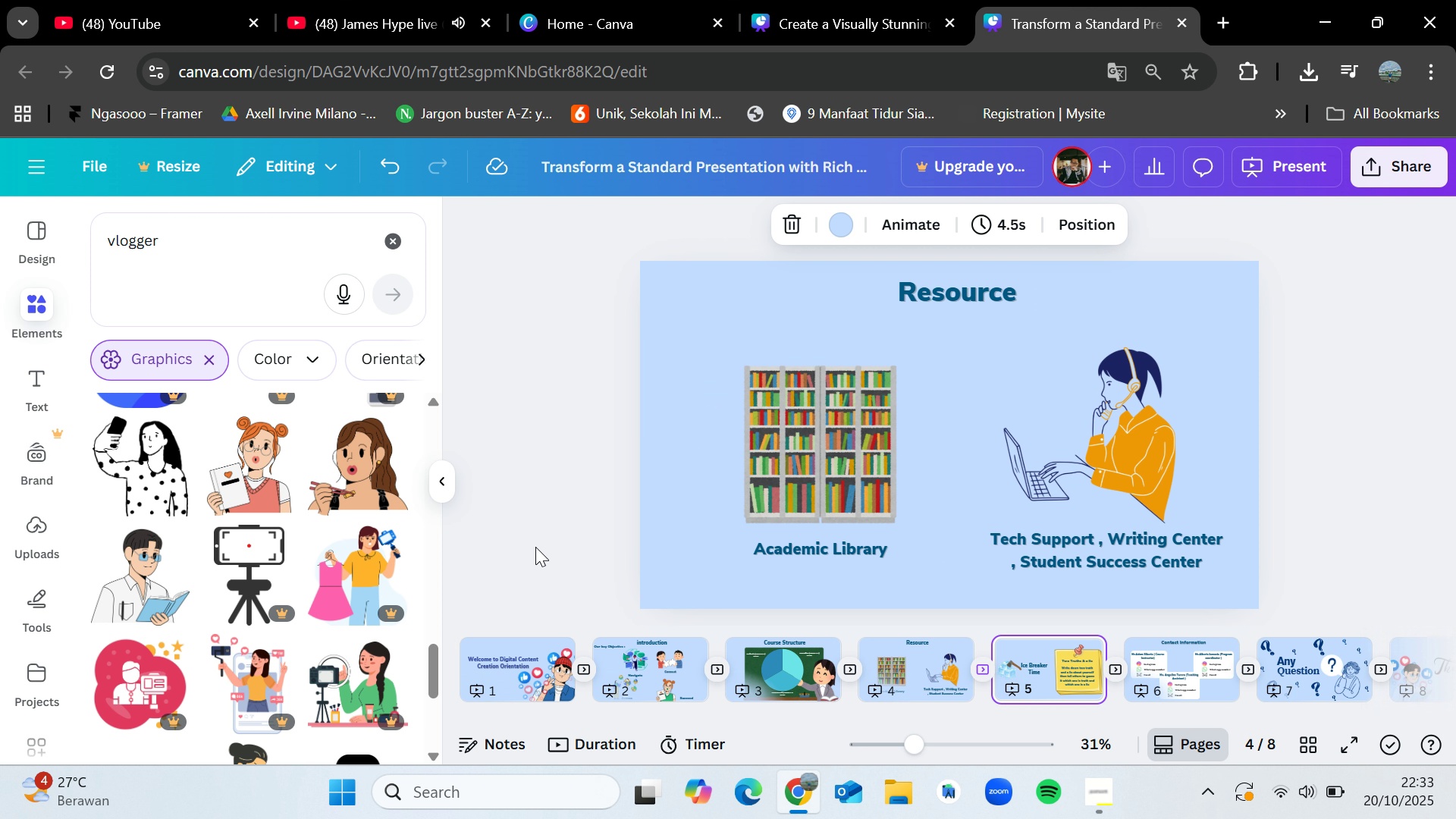 
key(ArrowRight)
 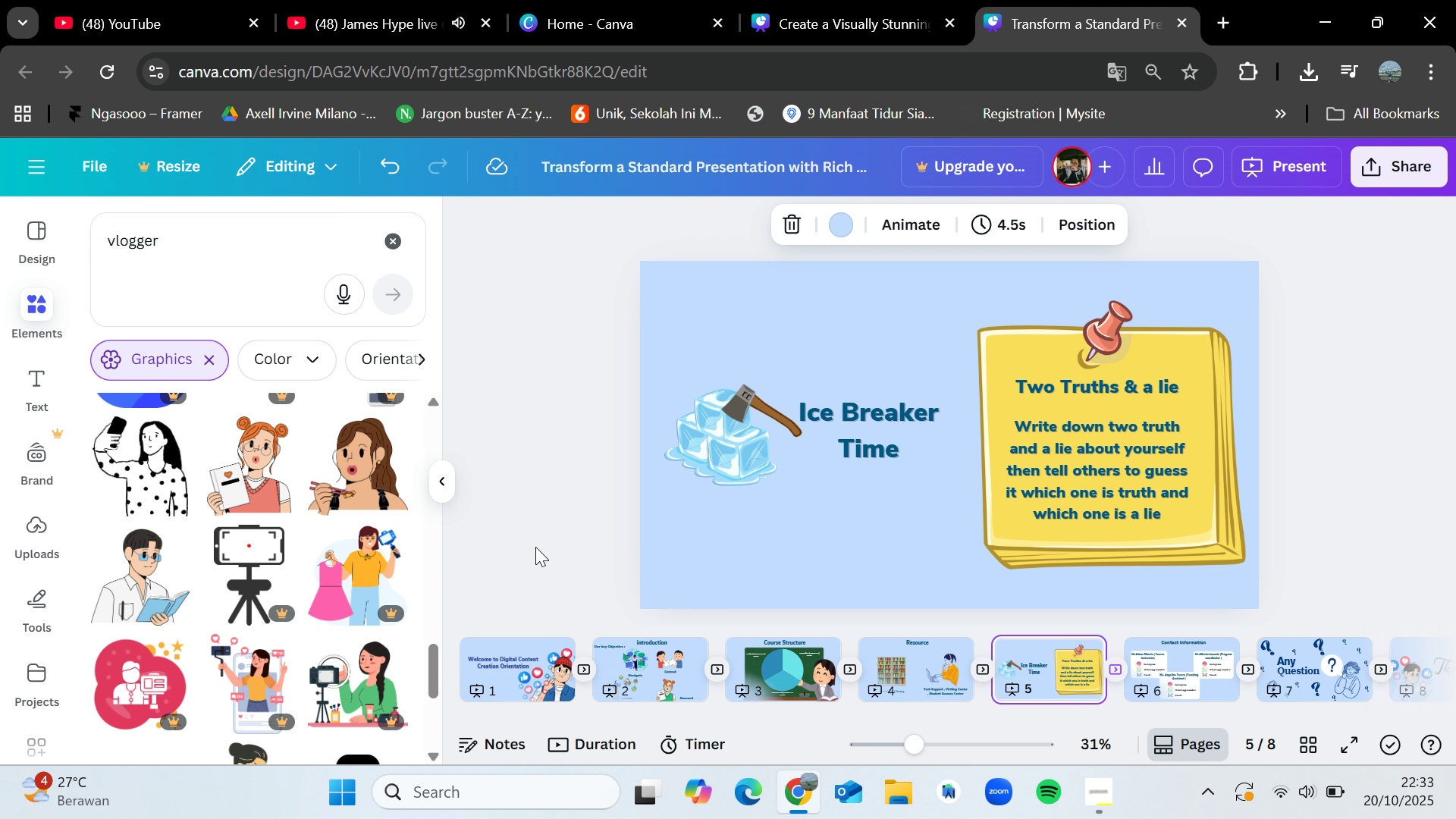 
wait(30.73)
 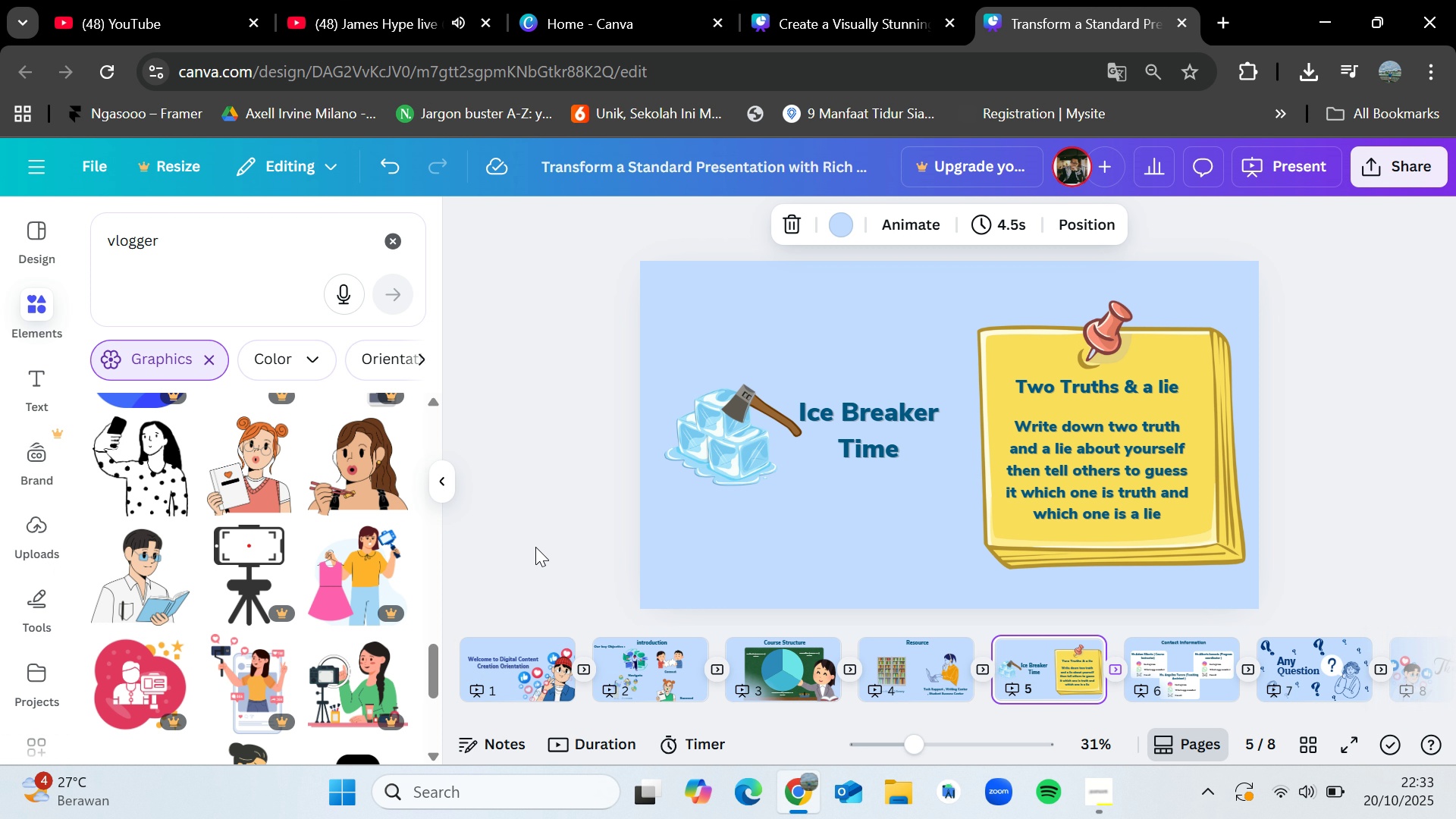 
key(ArrowRight)
 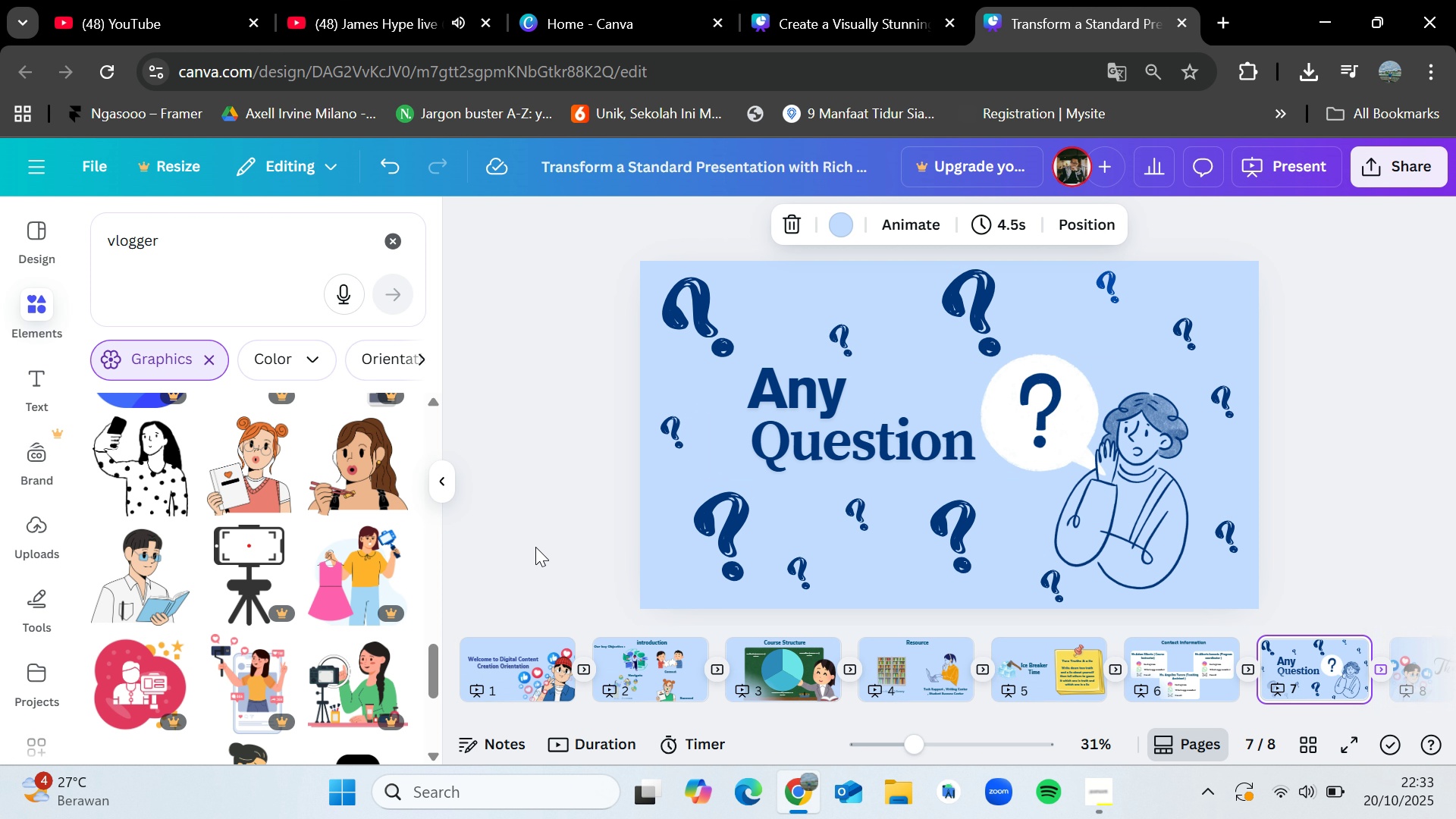 
key(ArrowRight)
 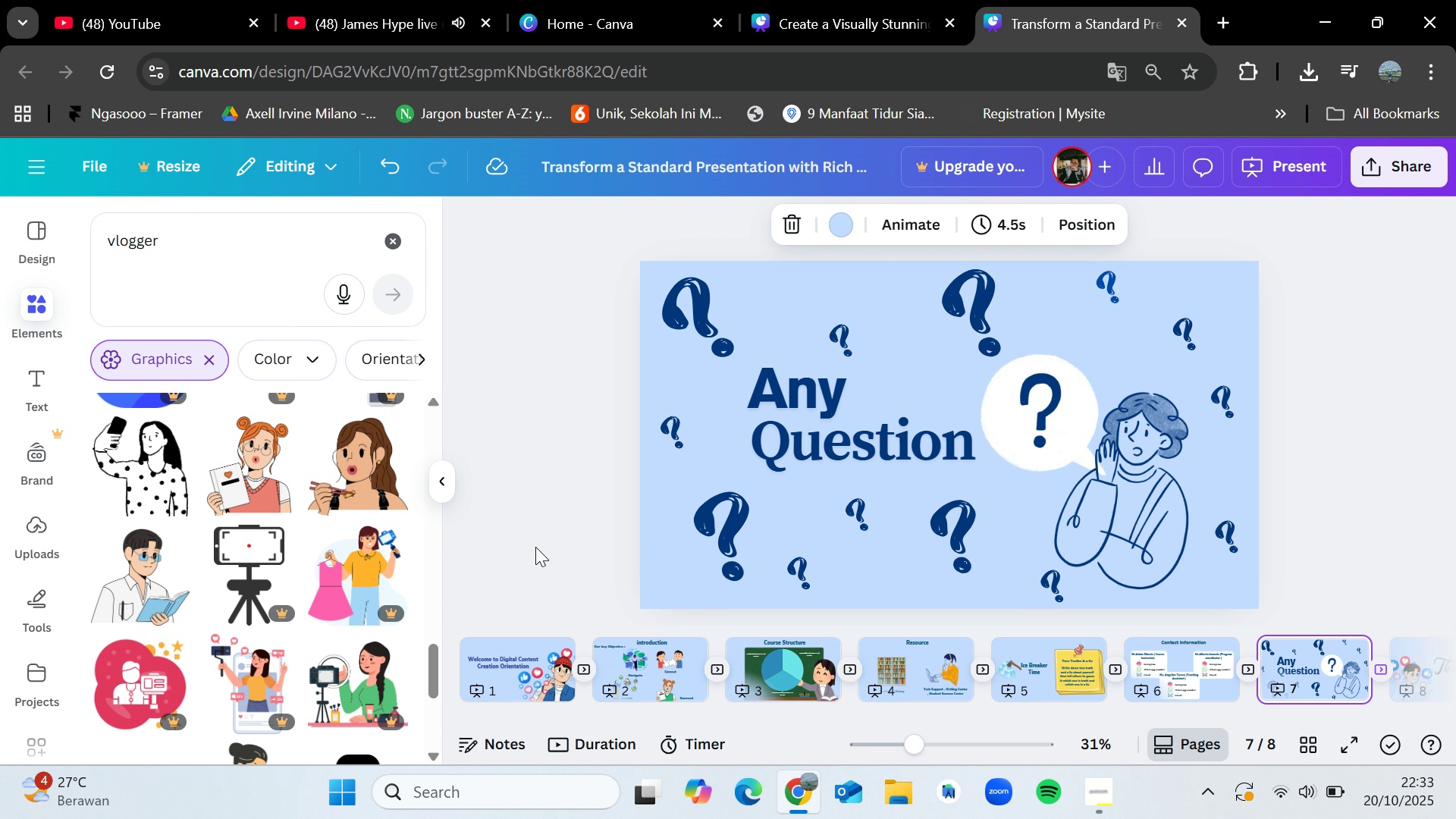 
key(ArrowLeft)
 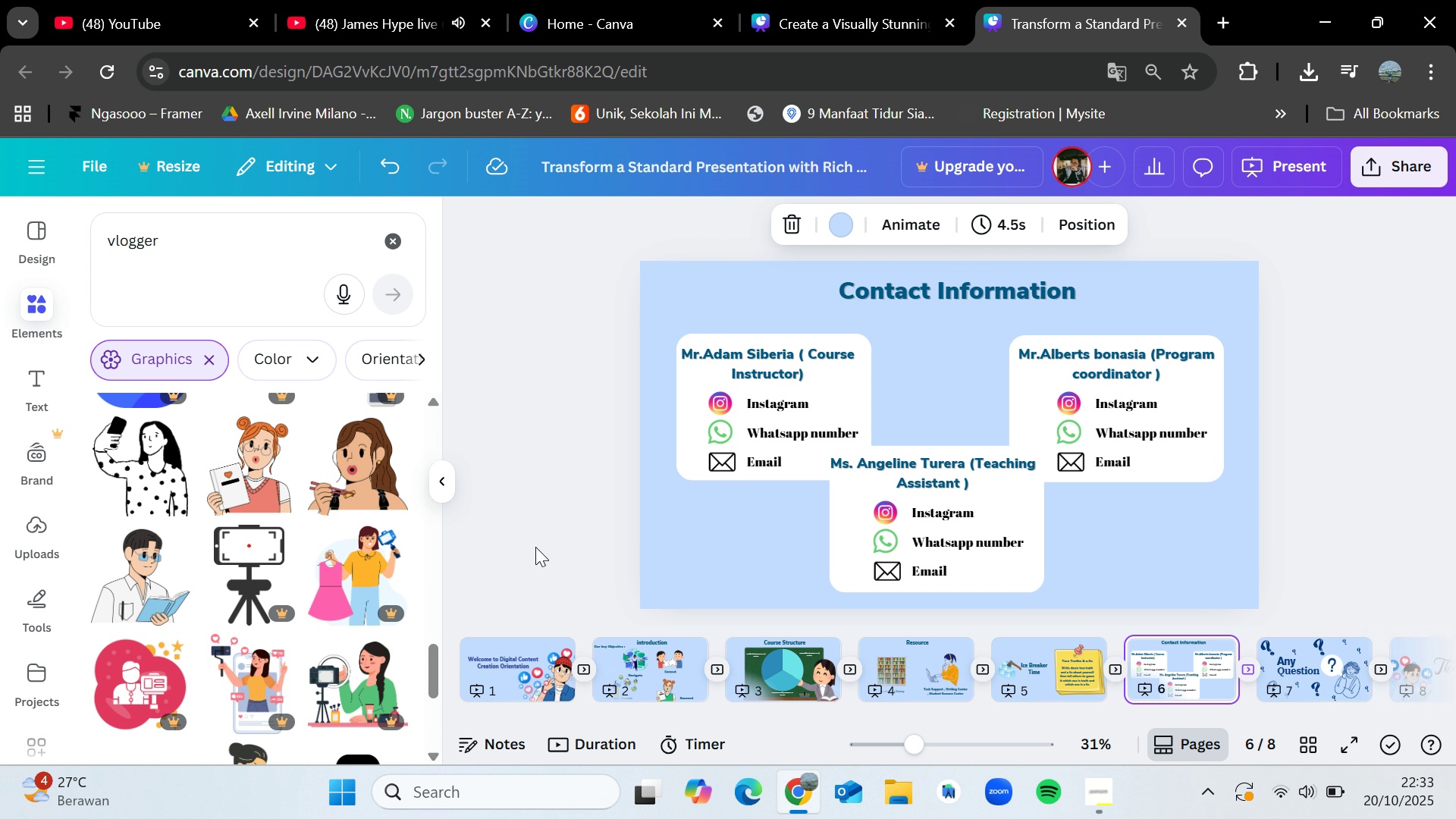 
key(ArrowLeft)
 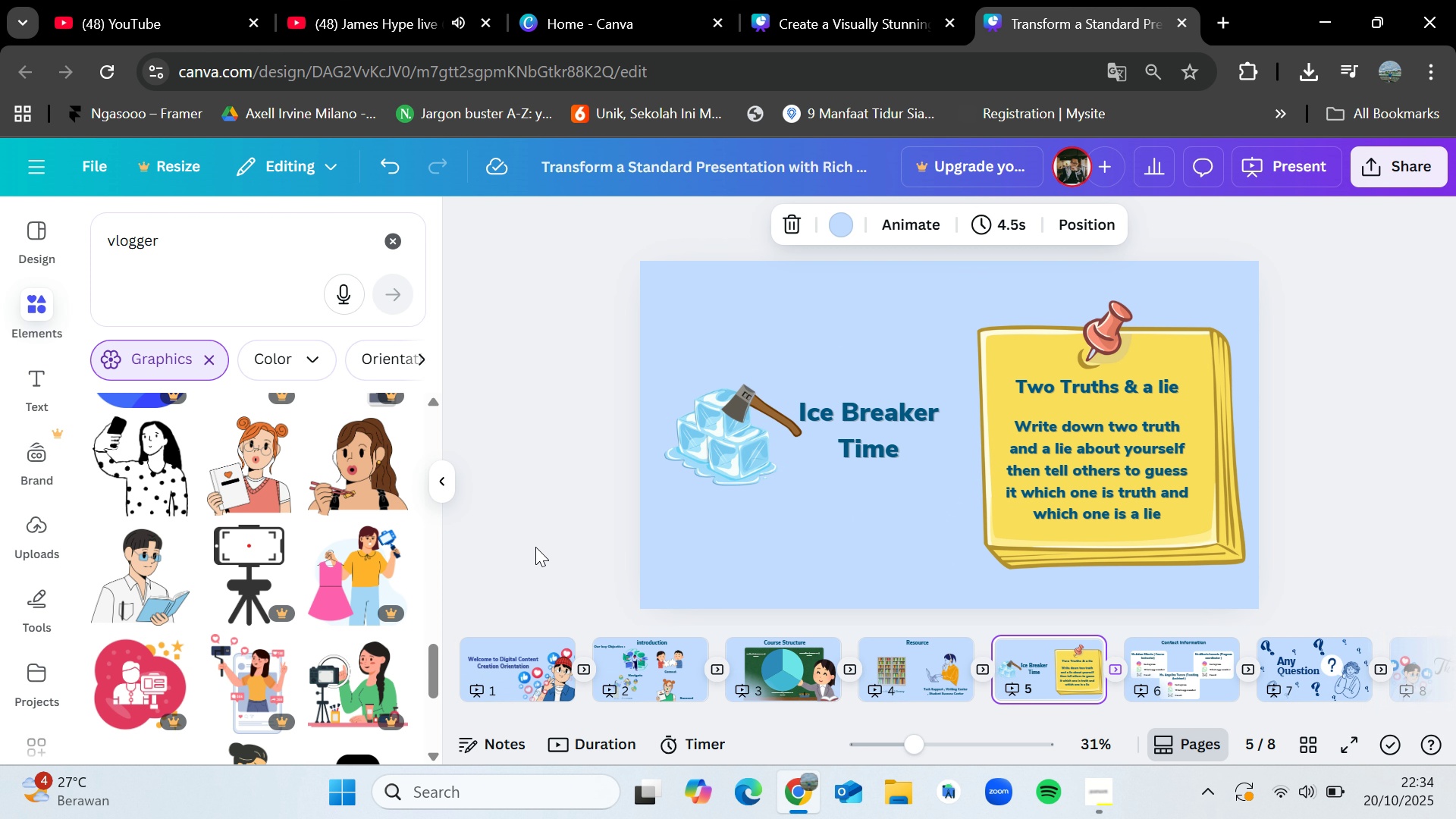 
key(ArrowLeft)
 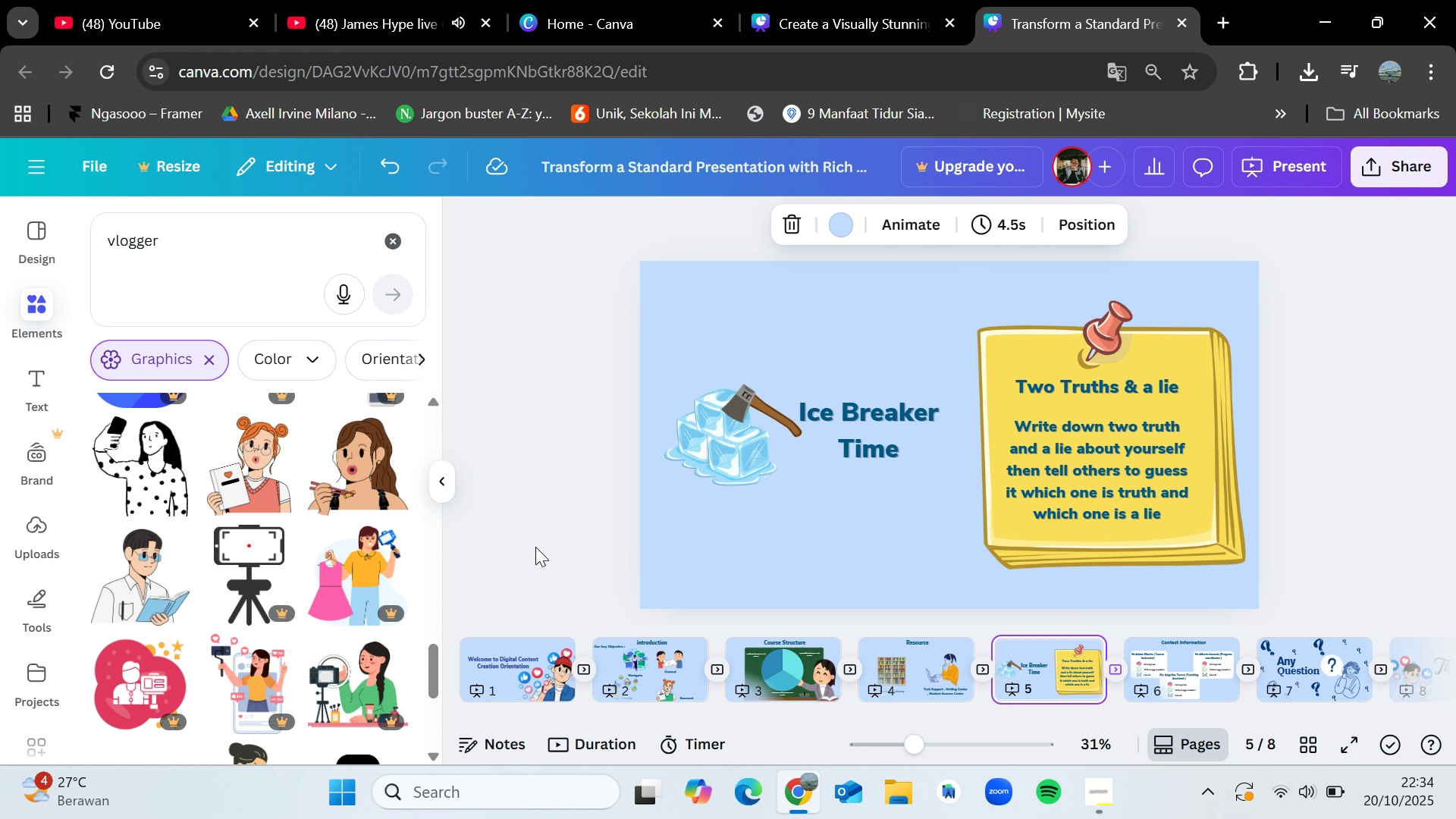 
key(ArrowRight)
 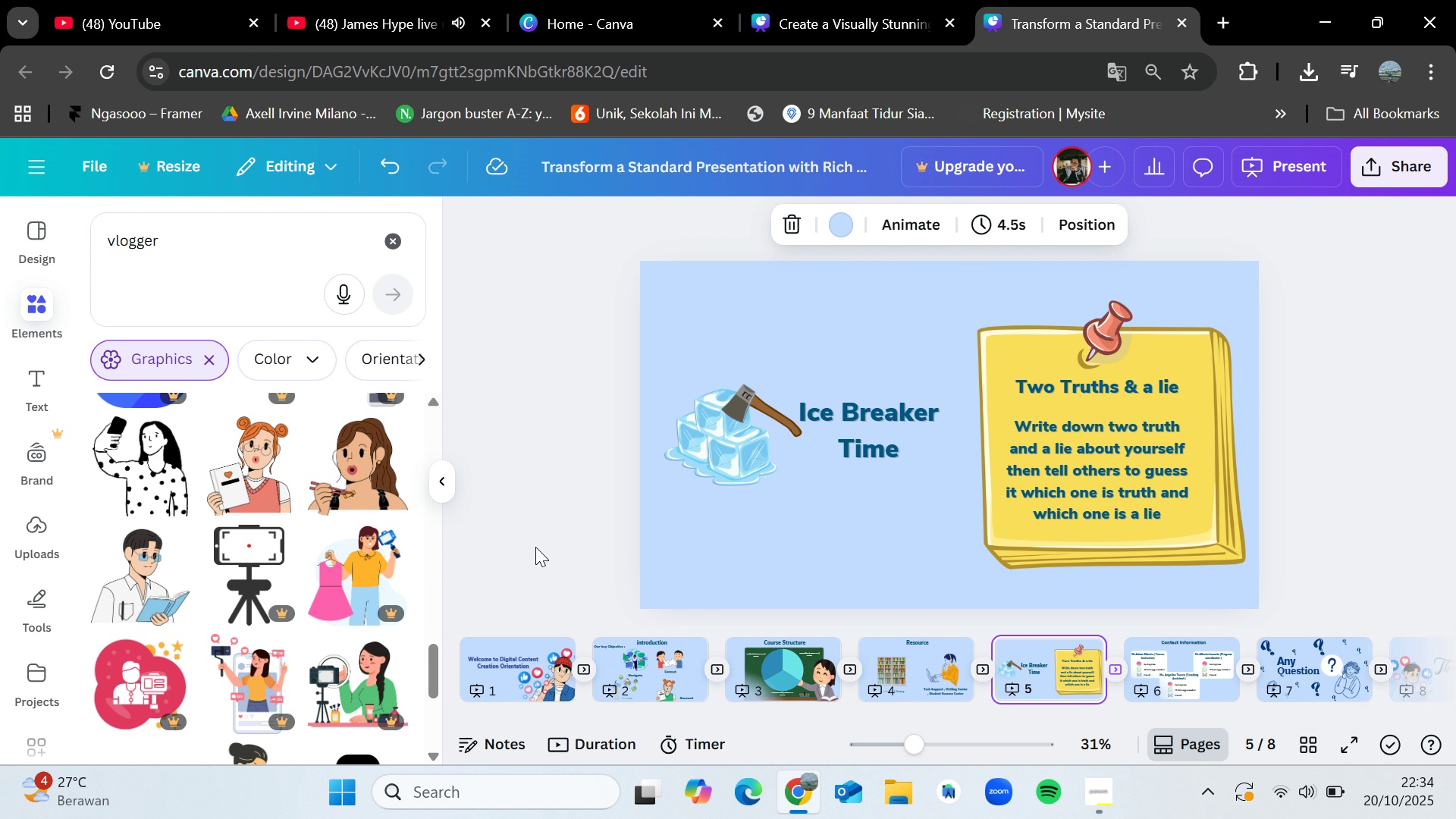 
key(ArrowRight)
 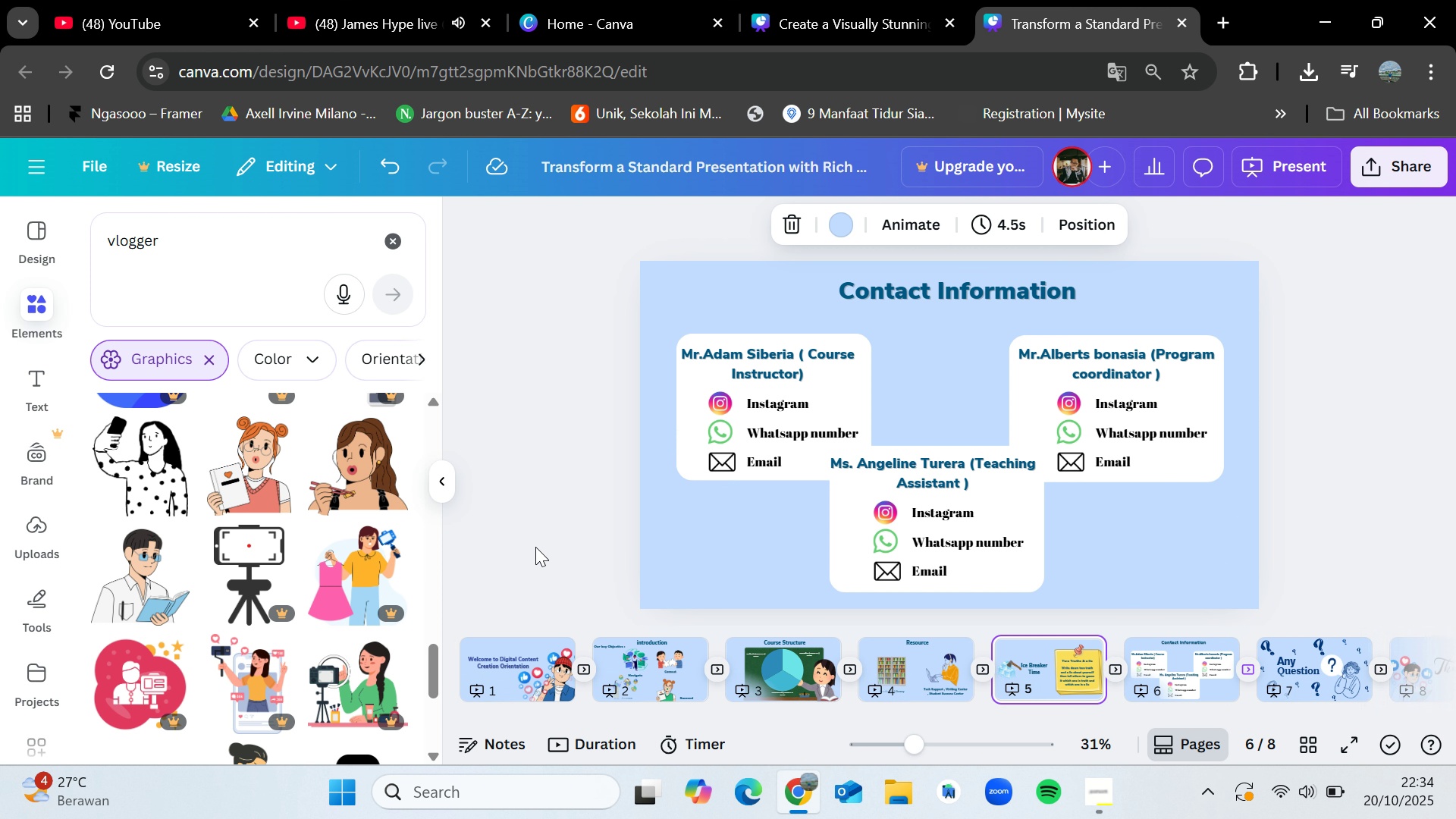 
key(ArrowLeft)
 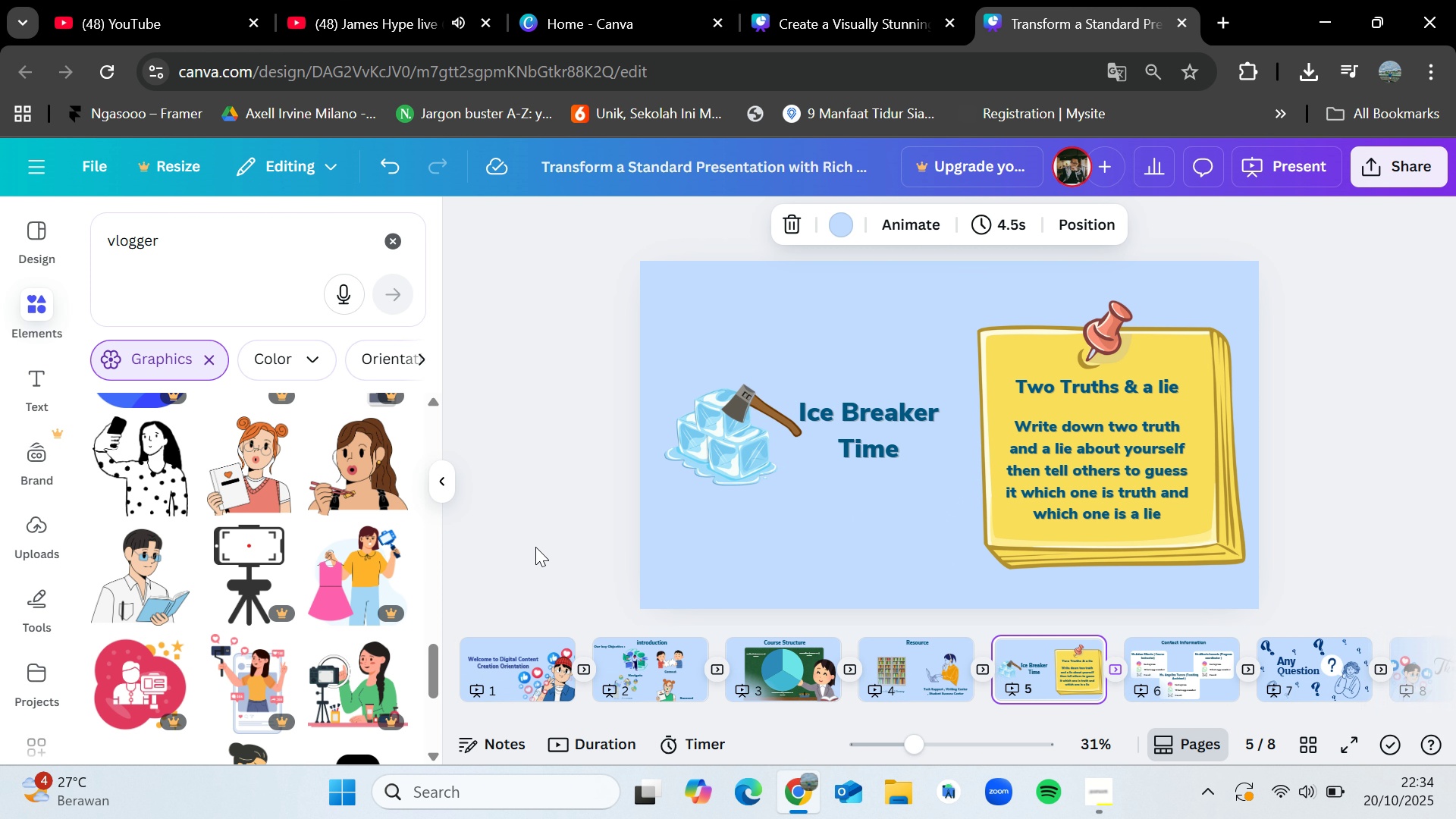 
key(ArrowLeft)
 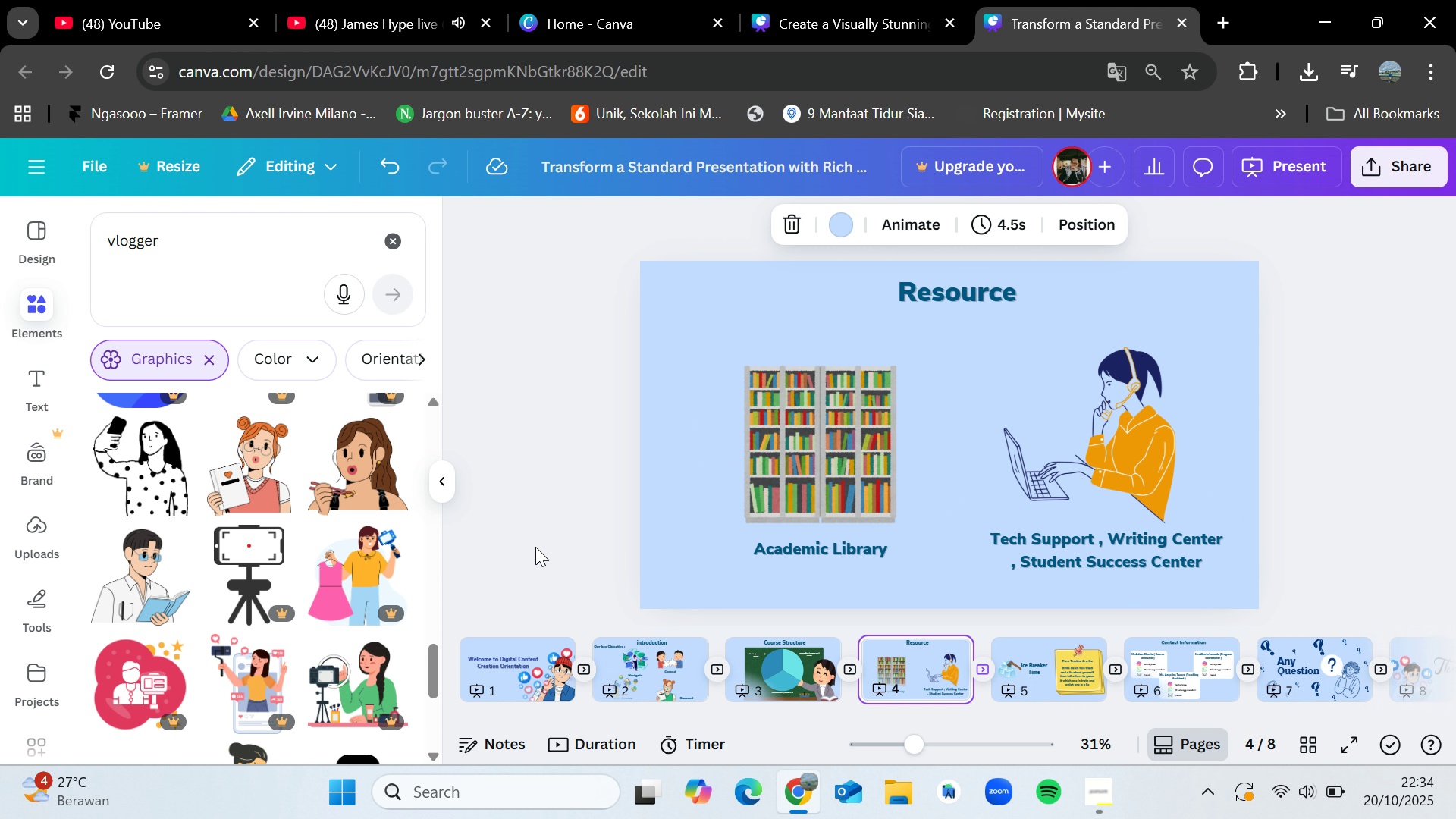 
key(ArrowLeft)
 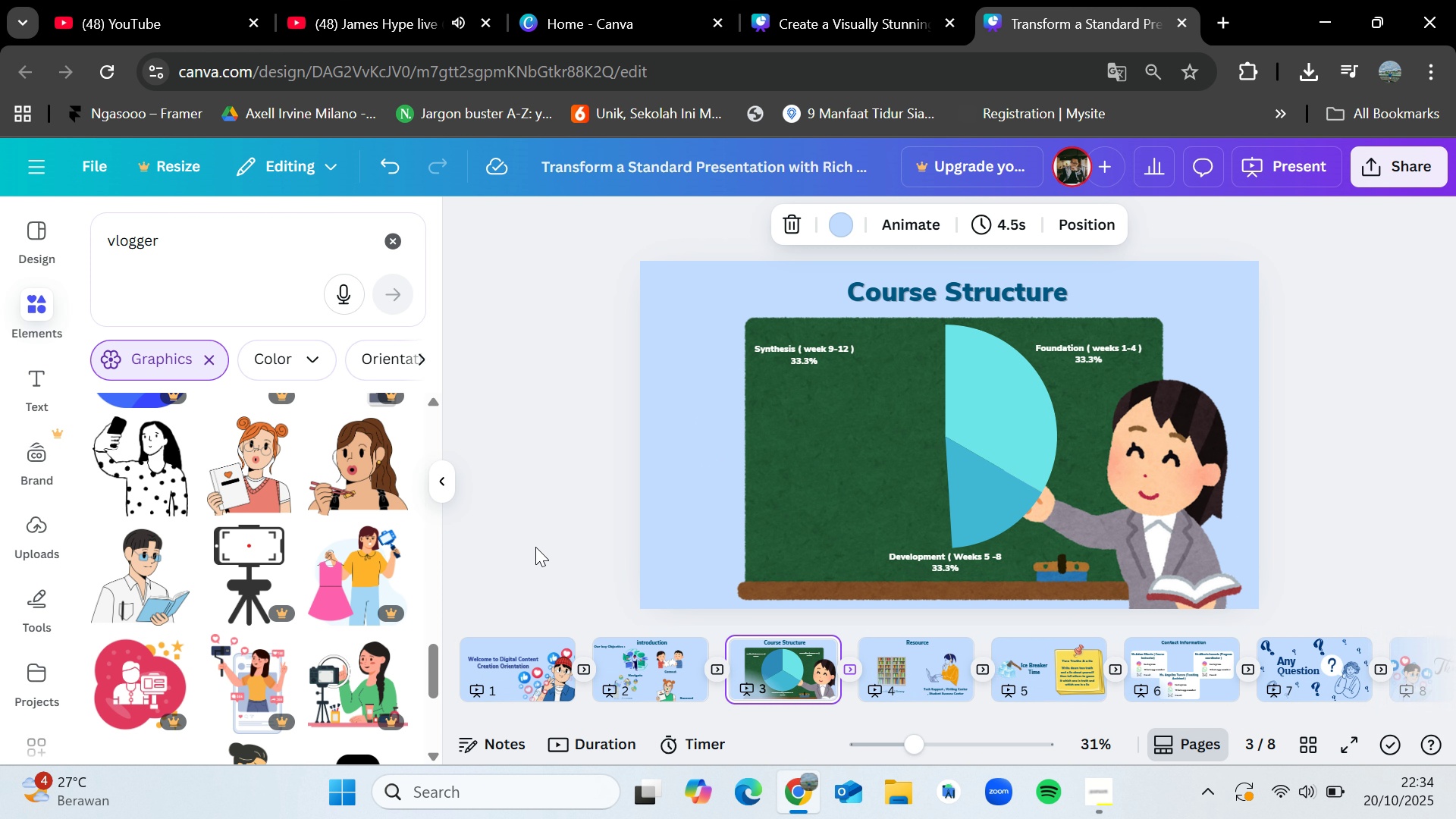 
key(ArrowRight)
 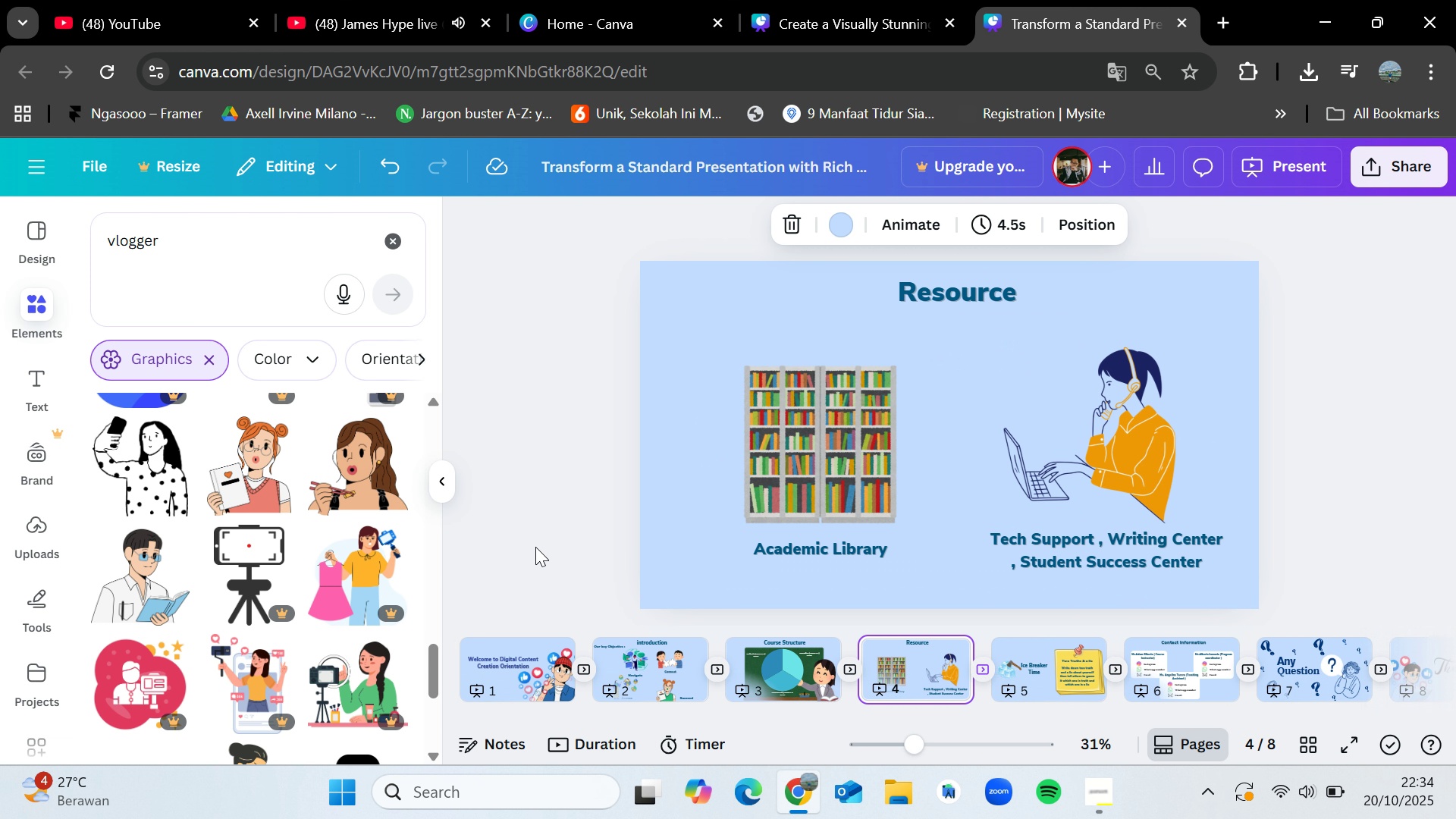 
key(ArrowRight)
 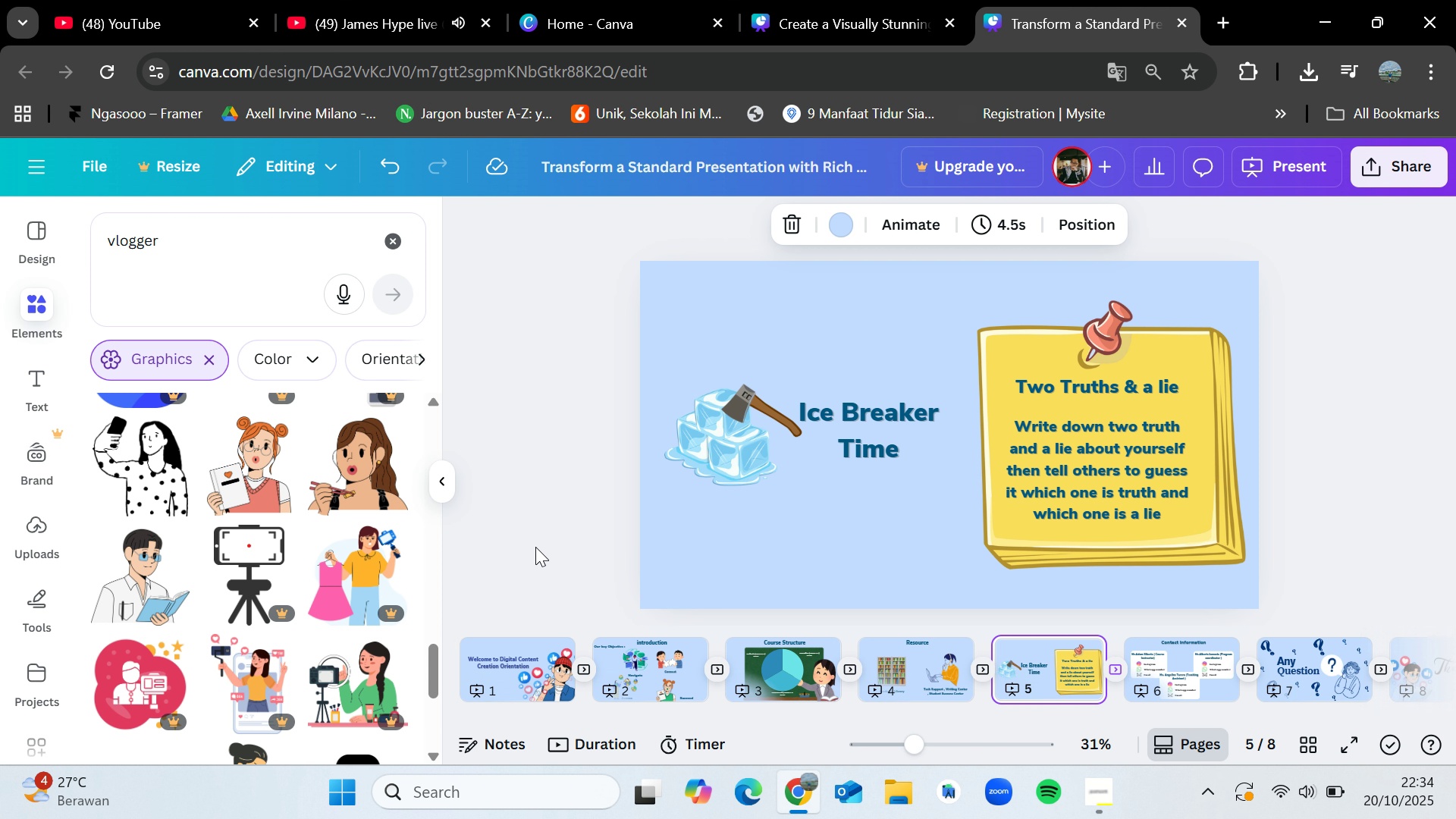 
wait(12.62)
 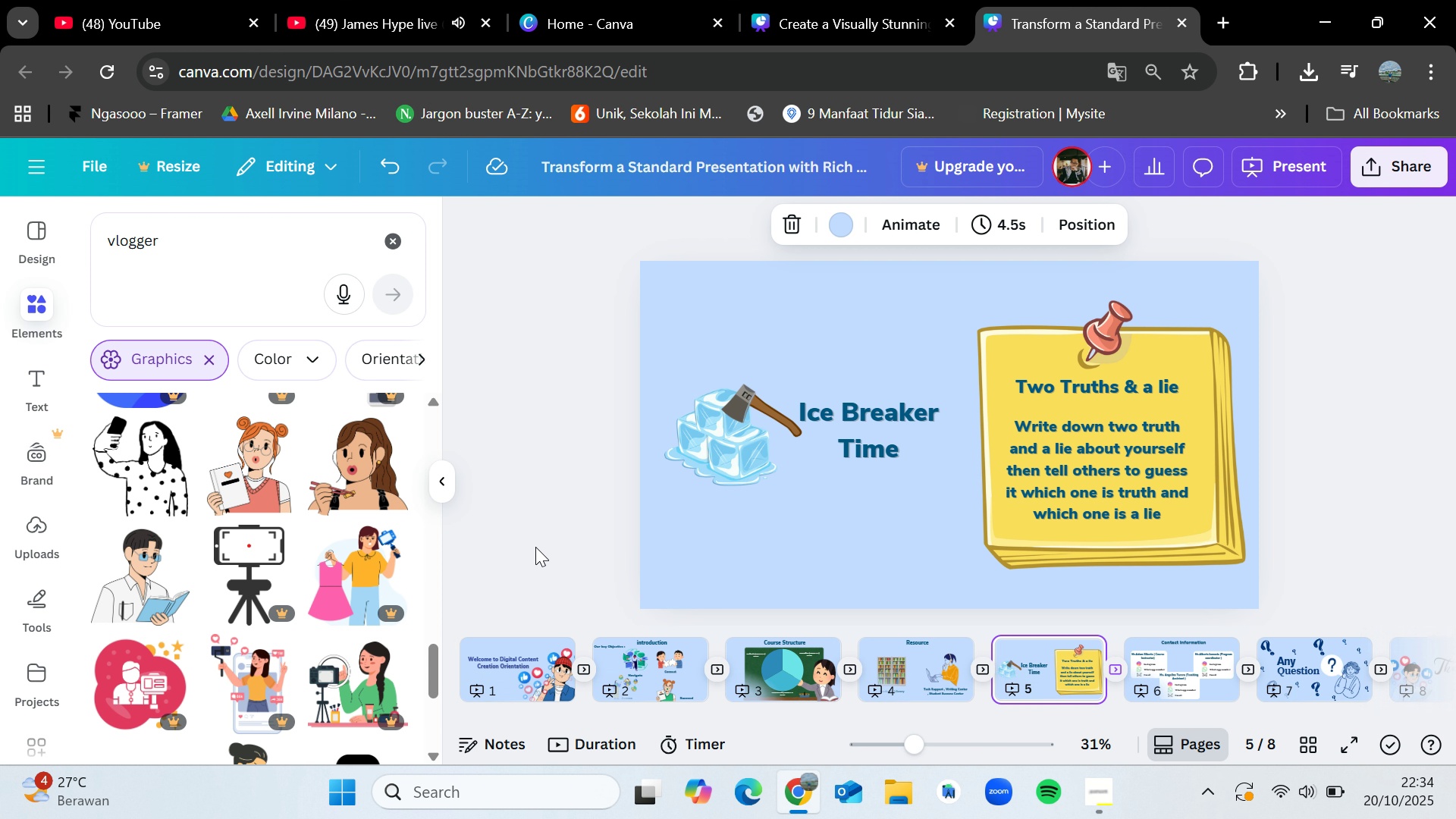 
key(ArrowRight)
 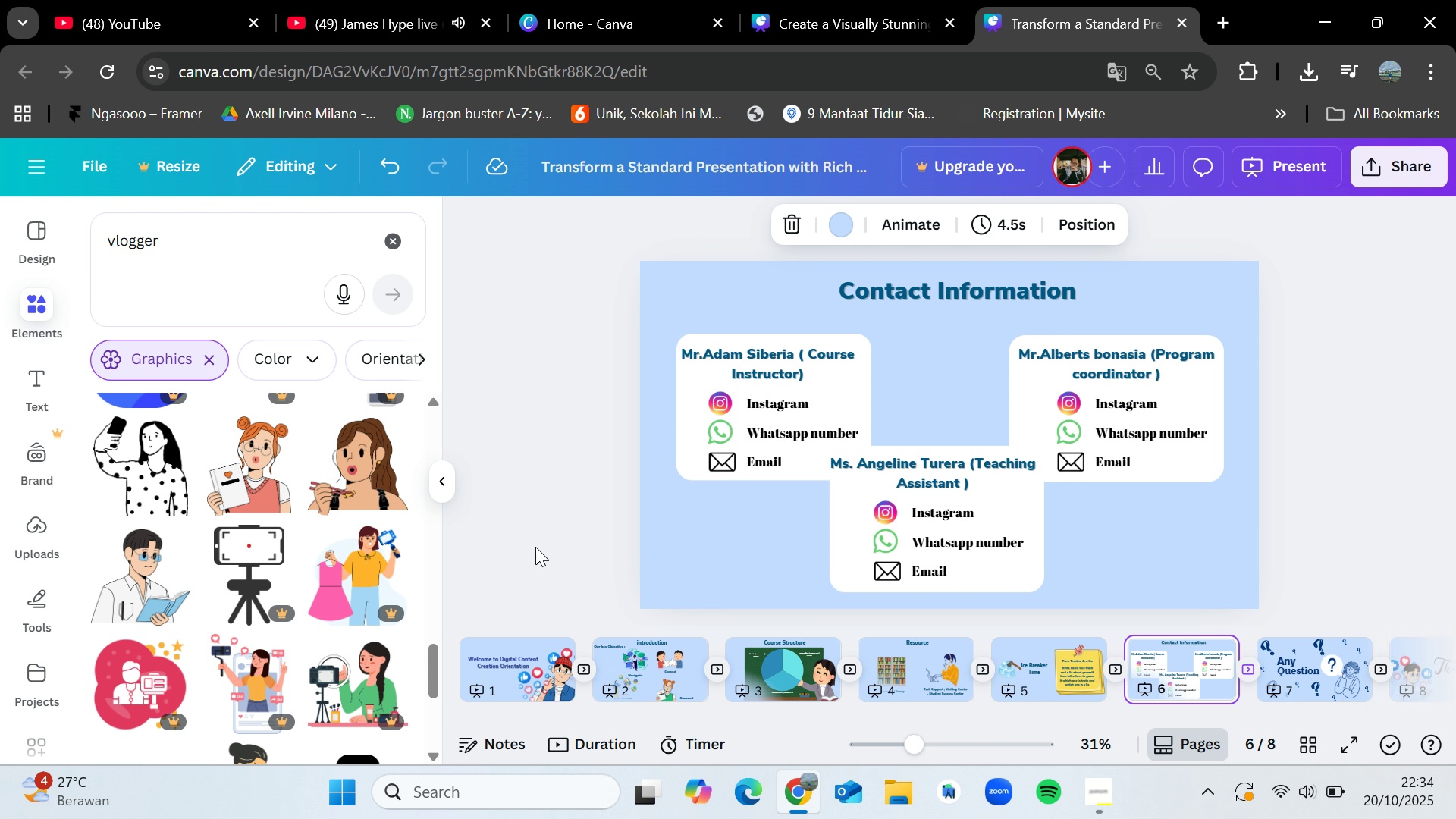 
key(ArrowRight)
 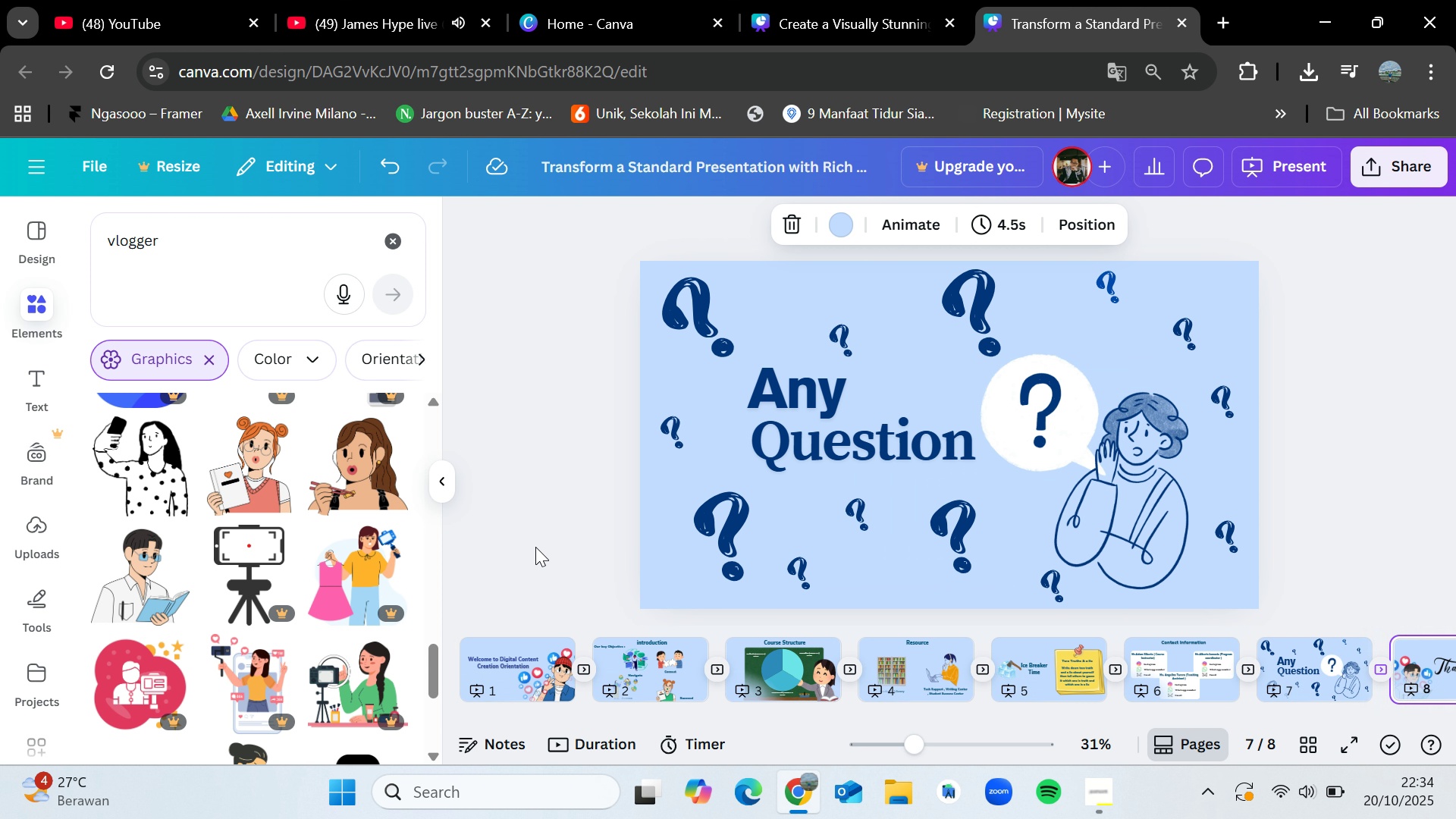 
wait(5.1)
 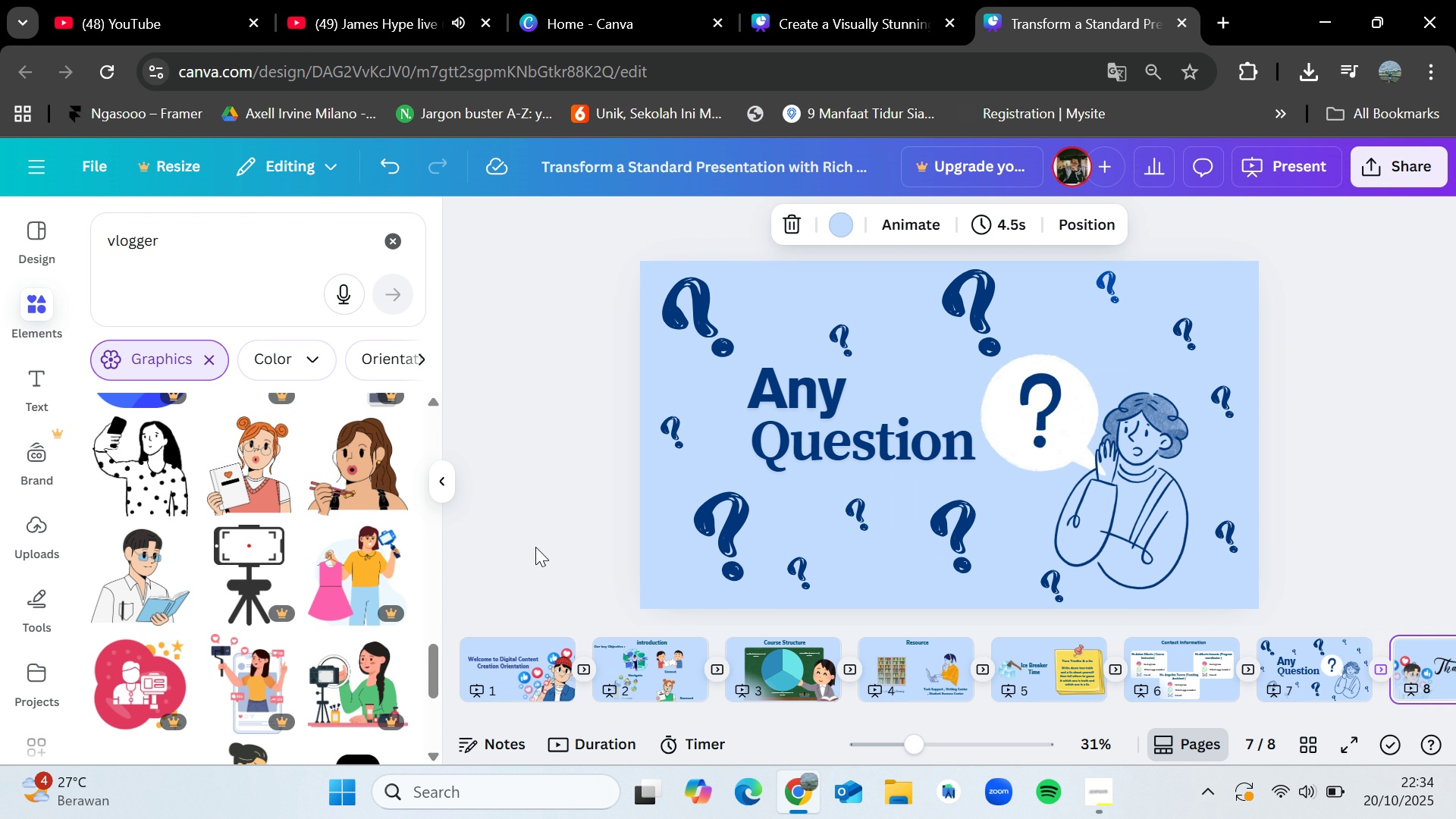 
key(ArrowRight)
 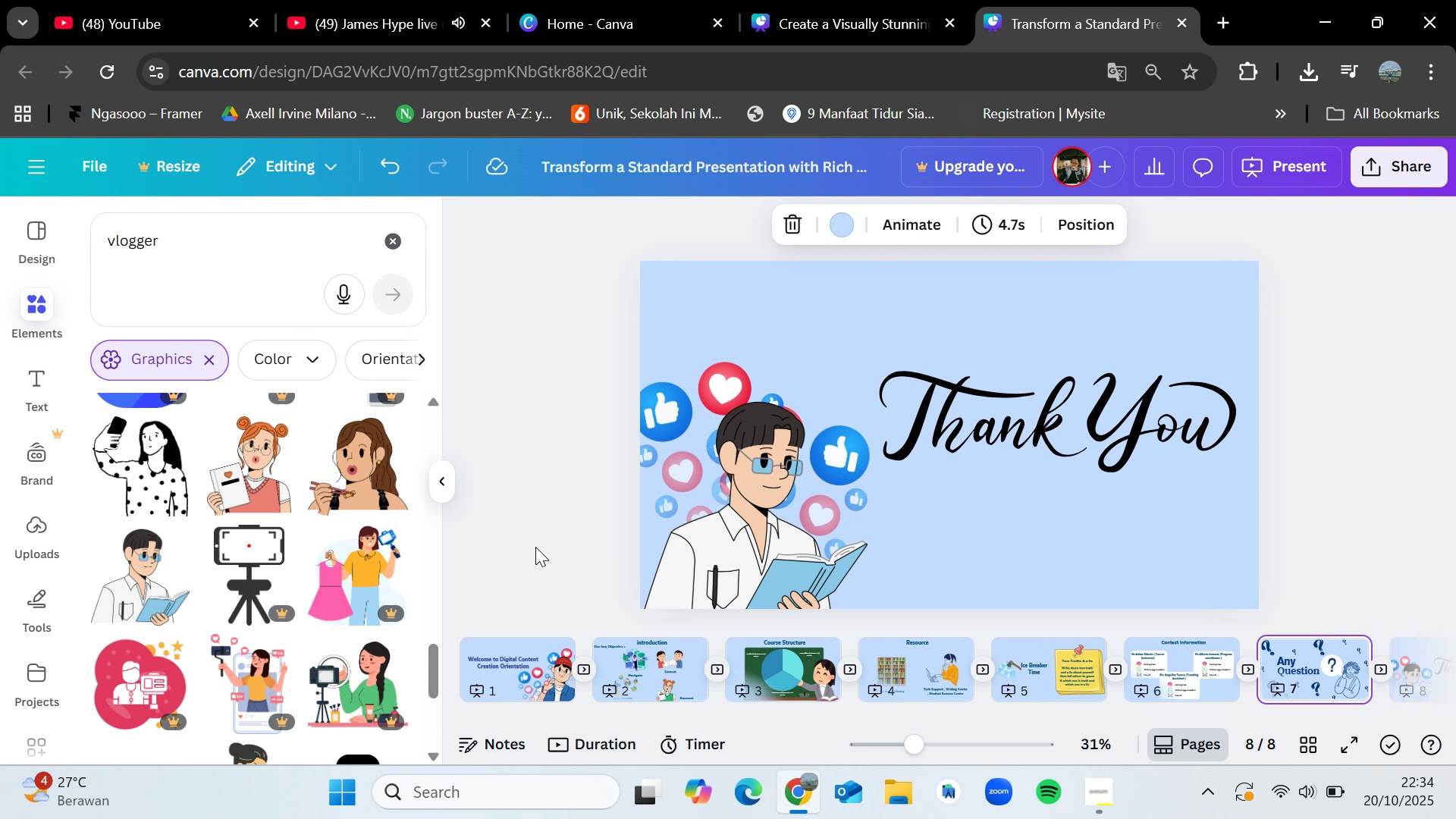 
key(ArrowLeft)
 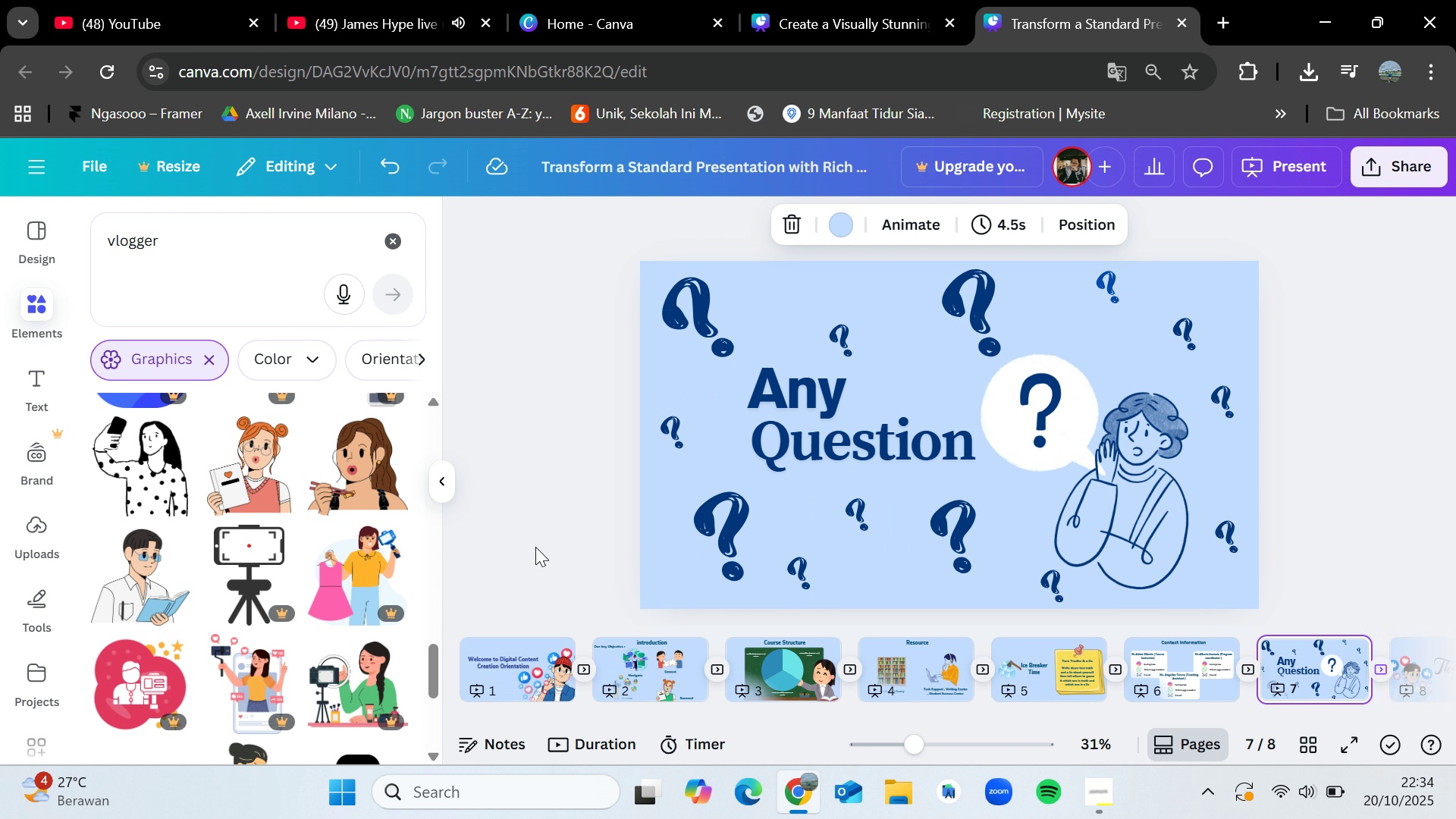 
key(ArrowLeft)
 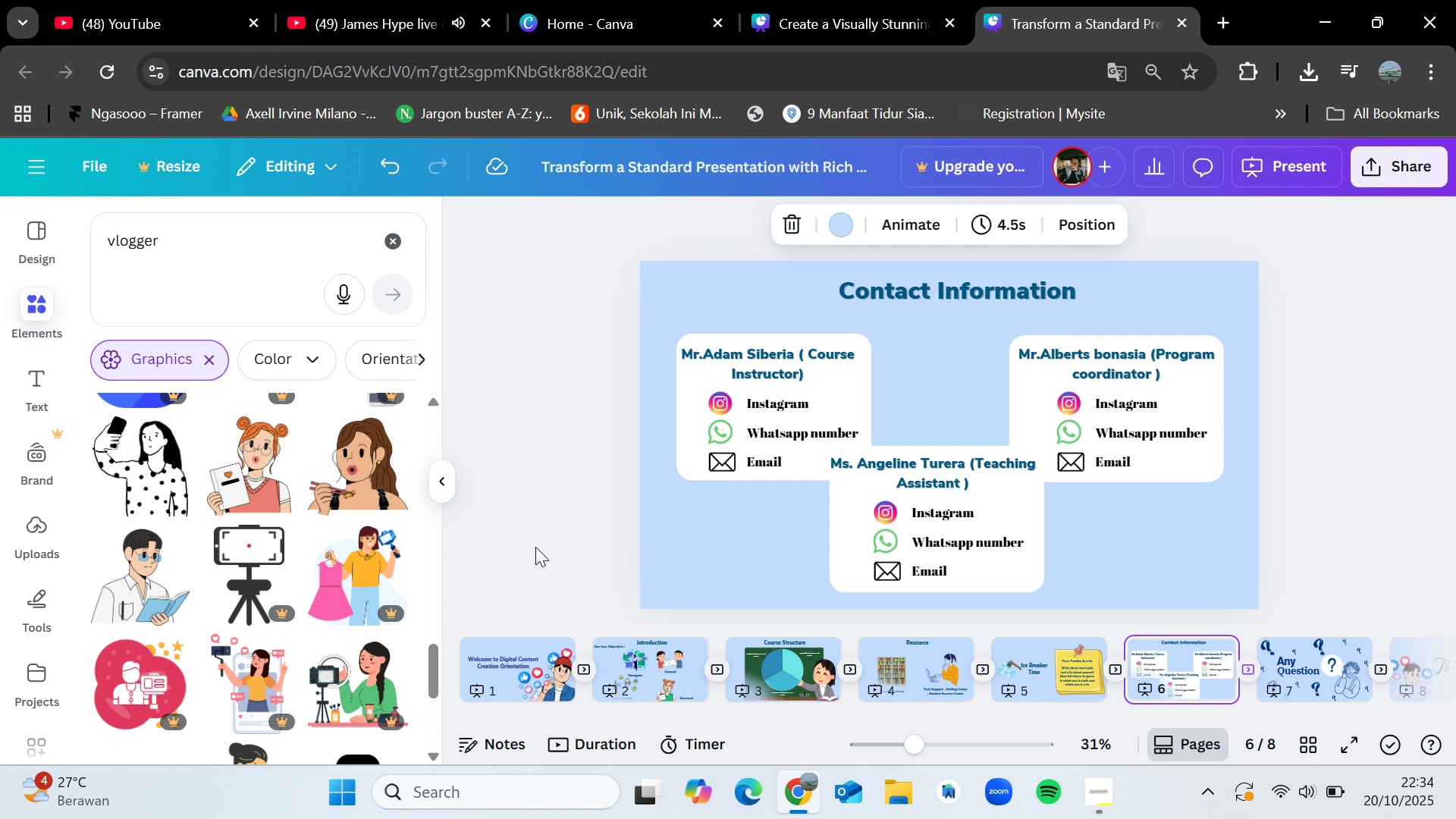 
key(ArrowLeft)
 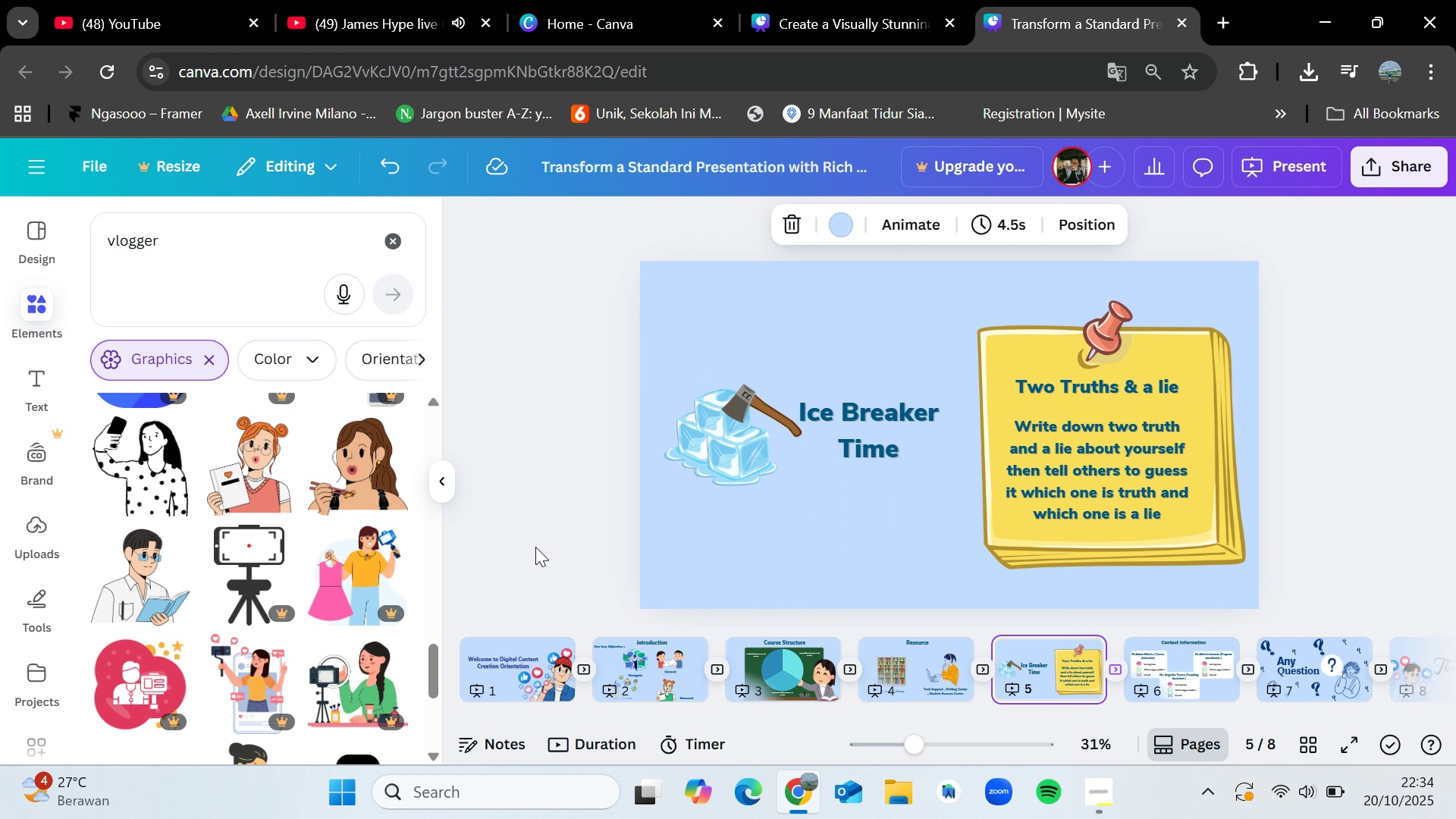 
key(ArrowLeft)
 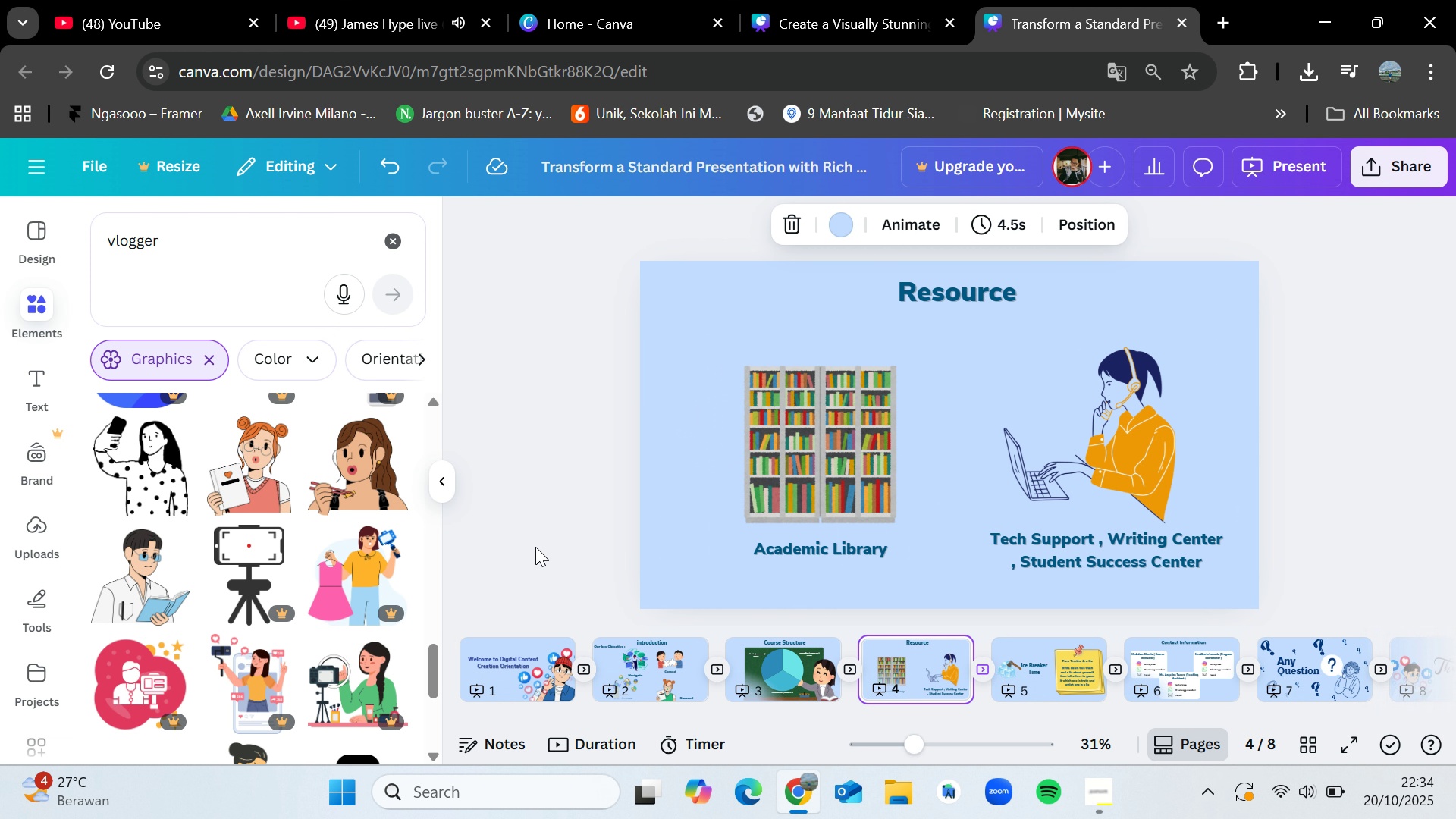 
key(ArrowLeft)
 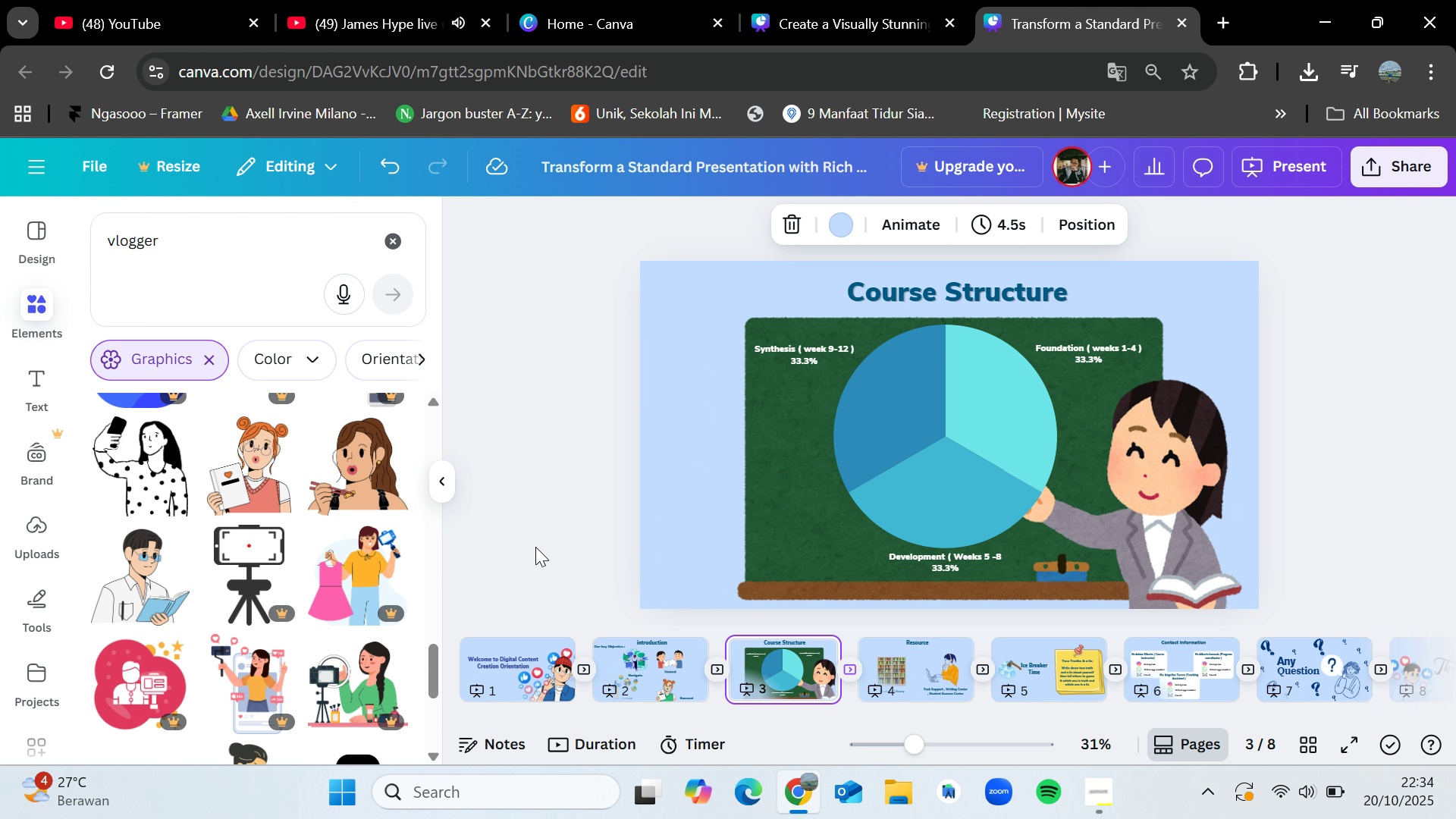 
key(ArrowRight)